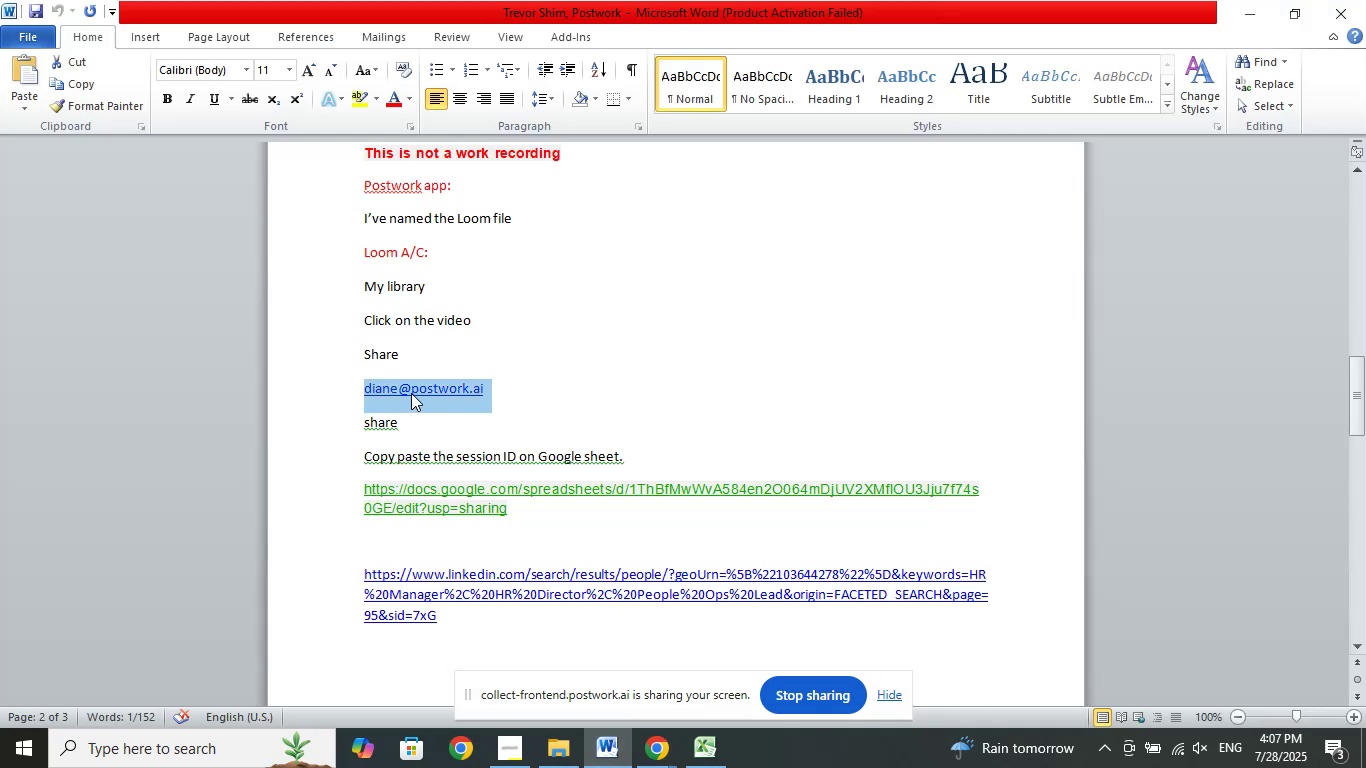 
right_click([418, 393])
 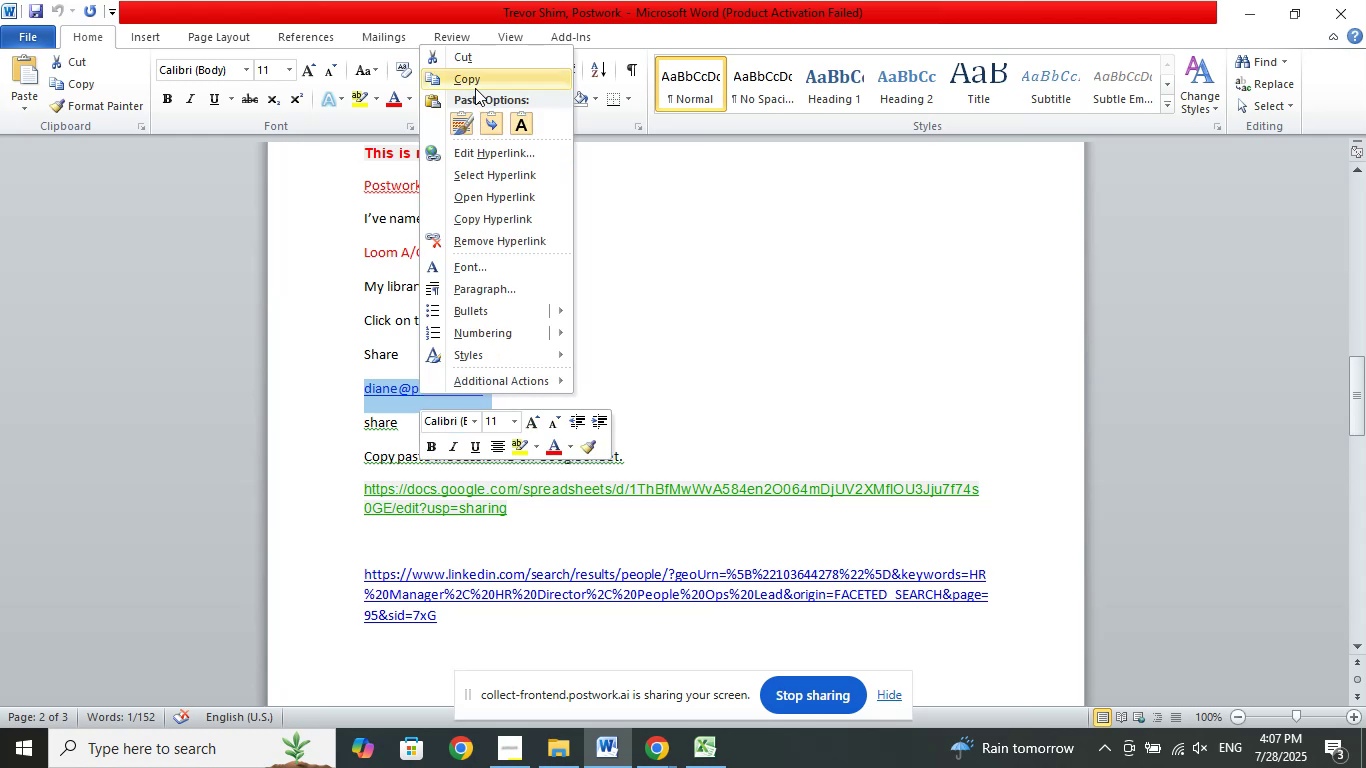 
left_click([470, 81])
 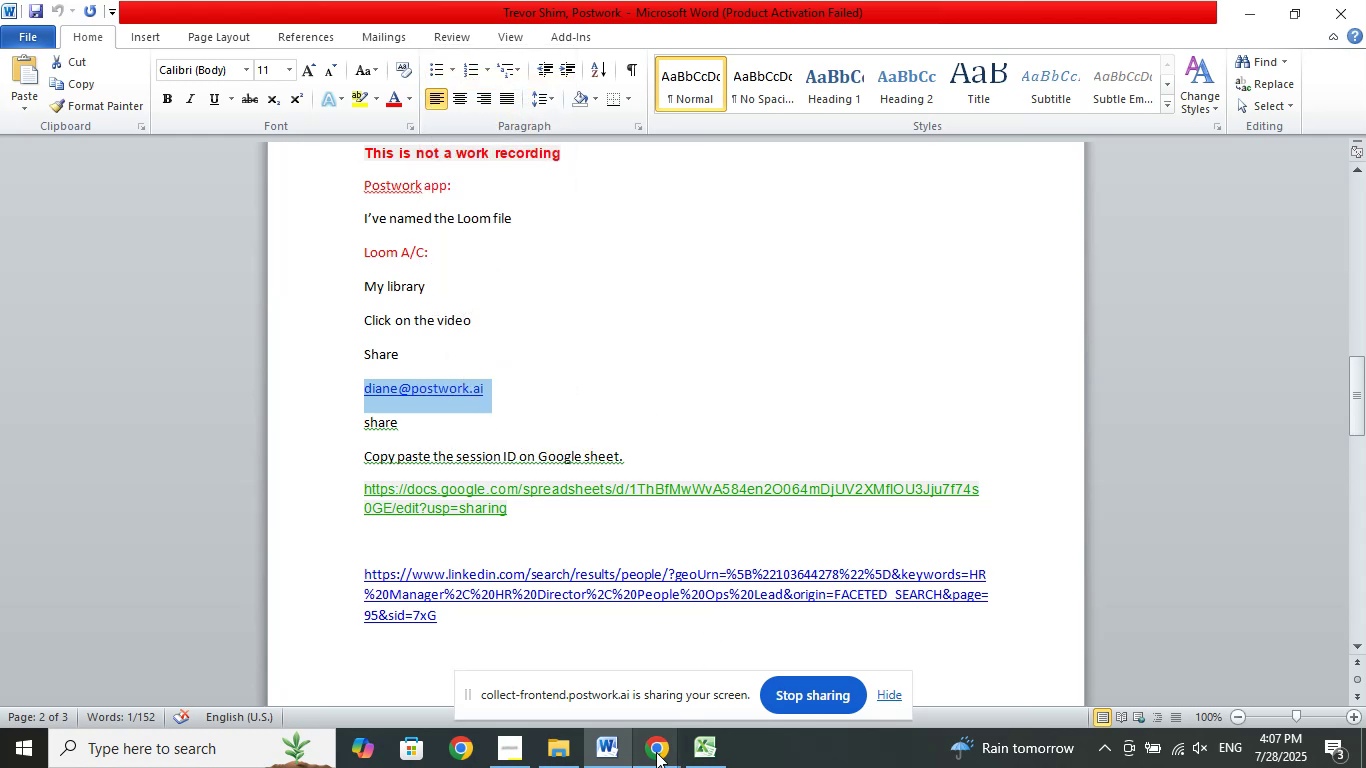 
left_click([657, 753])
 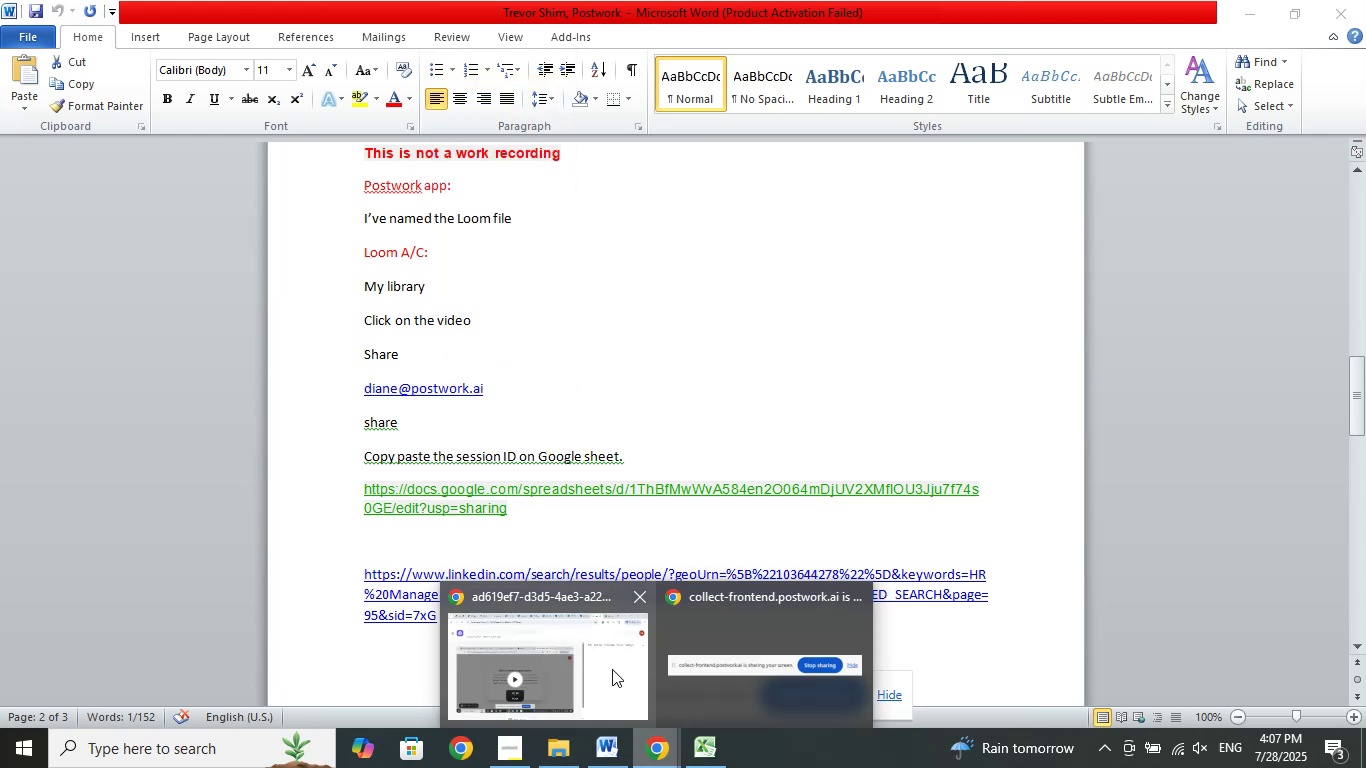 
left_click([612, 669])
 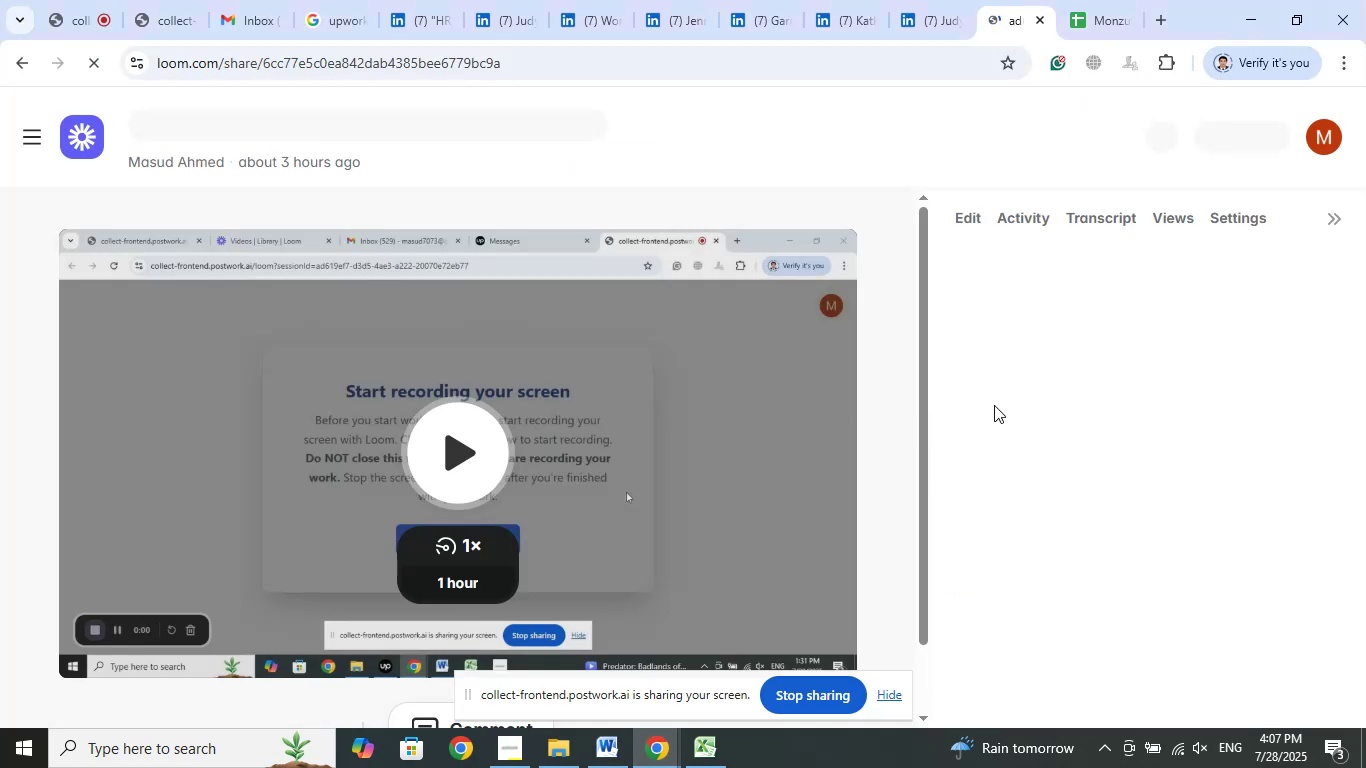 
mouse_move([946, 379])
 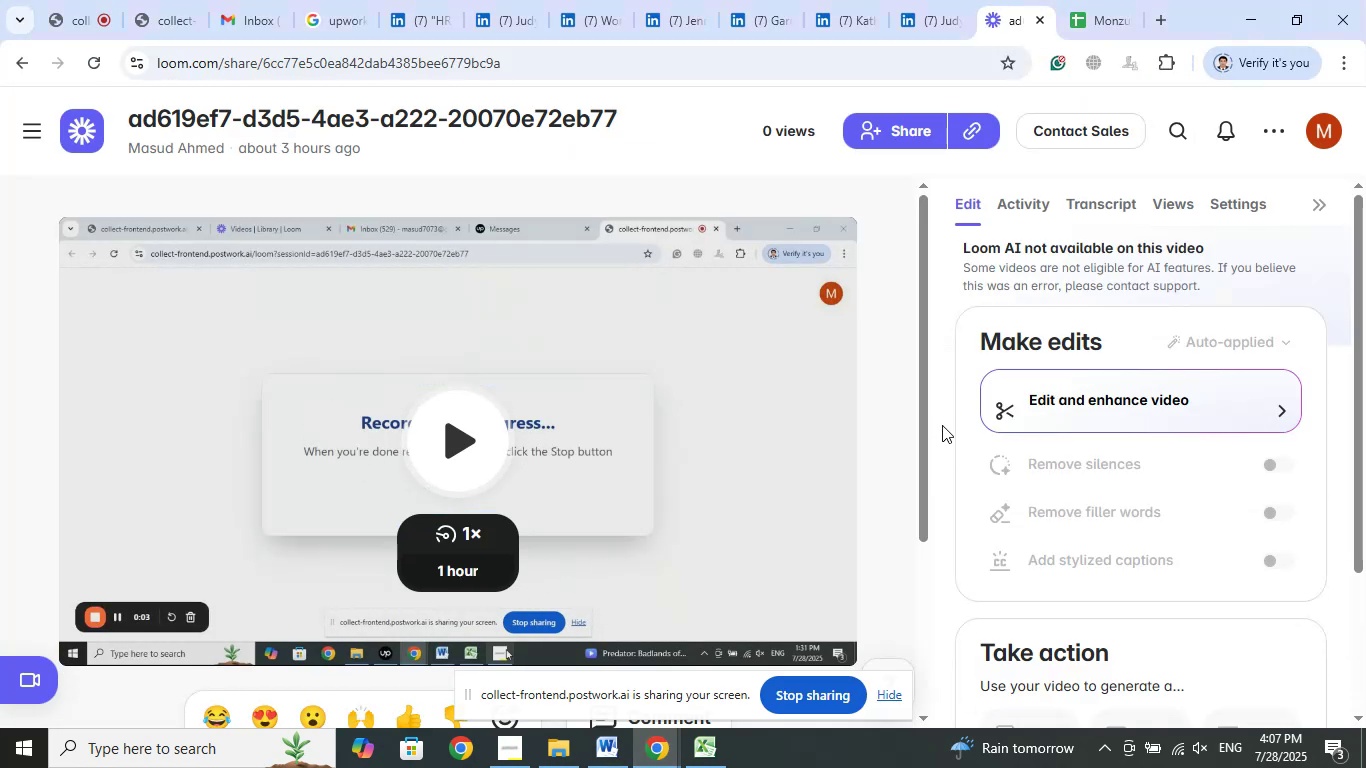 
left_click([900, 145])
 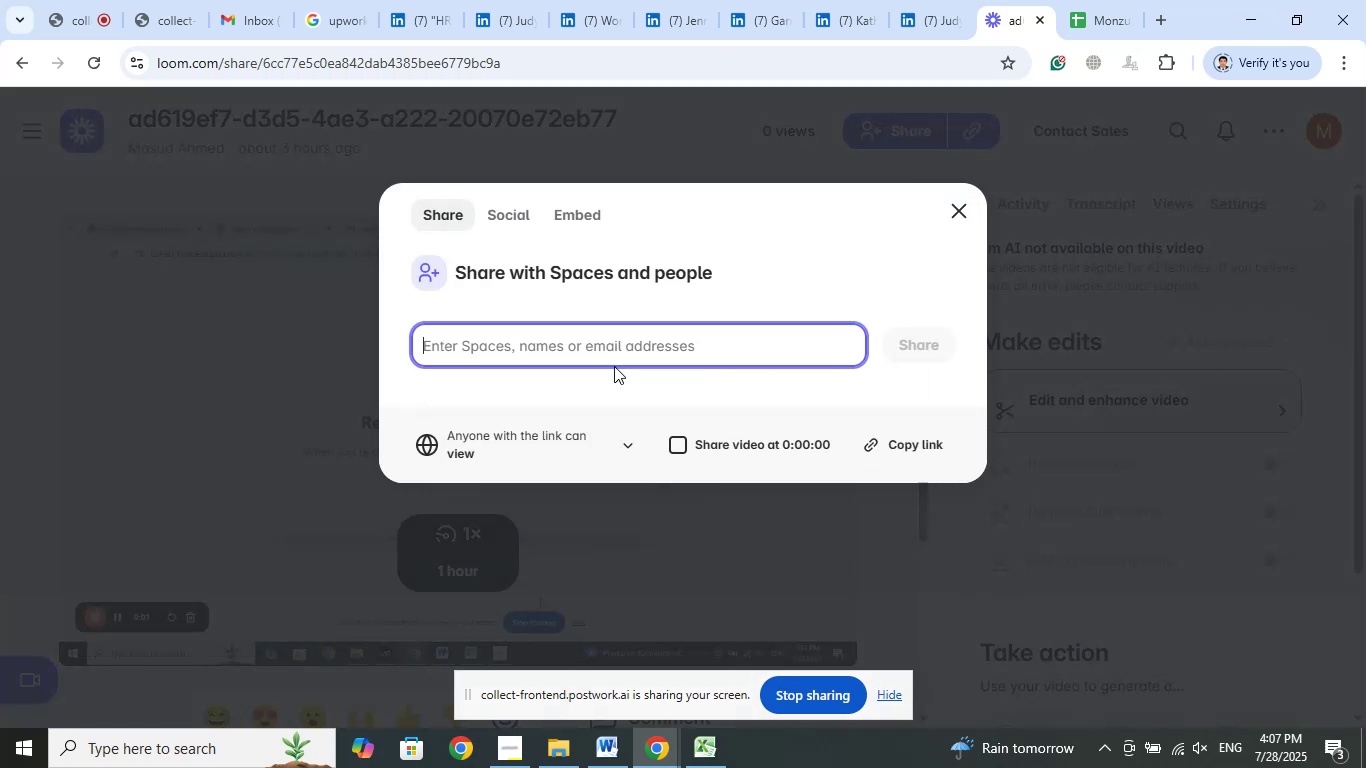 
right_click([502, 340])
 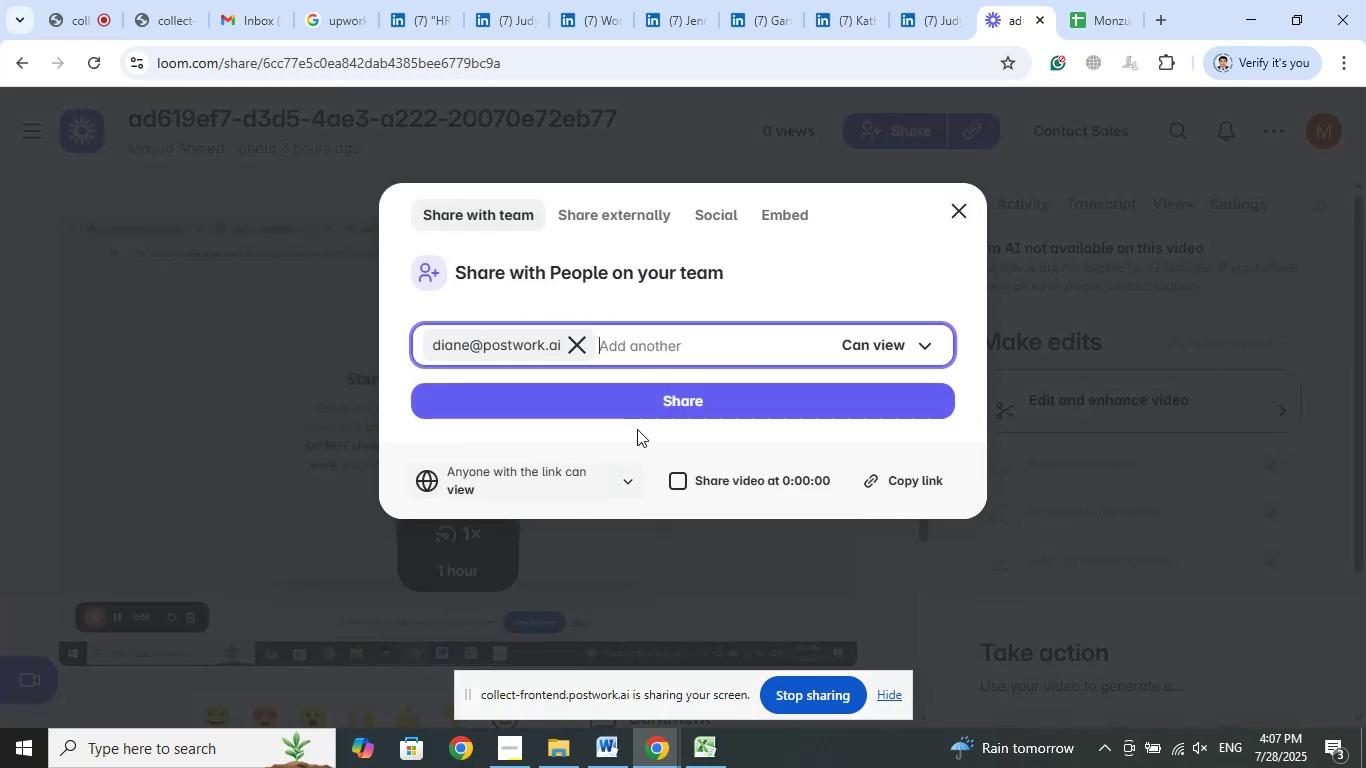 
left_click([649, 410])
 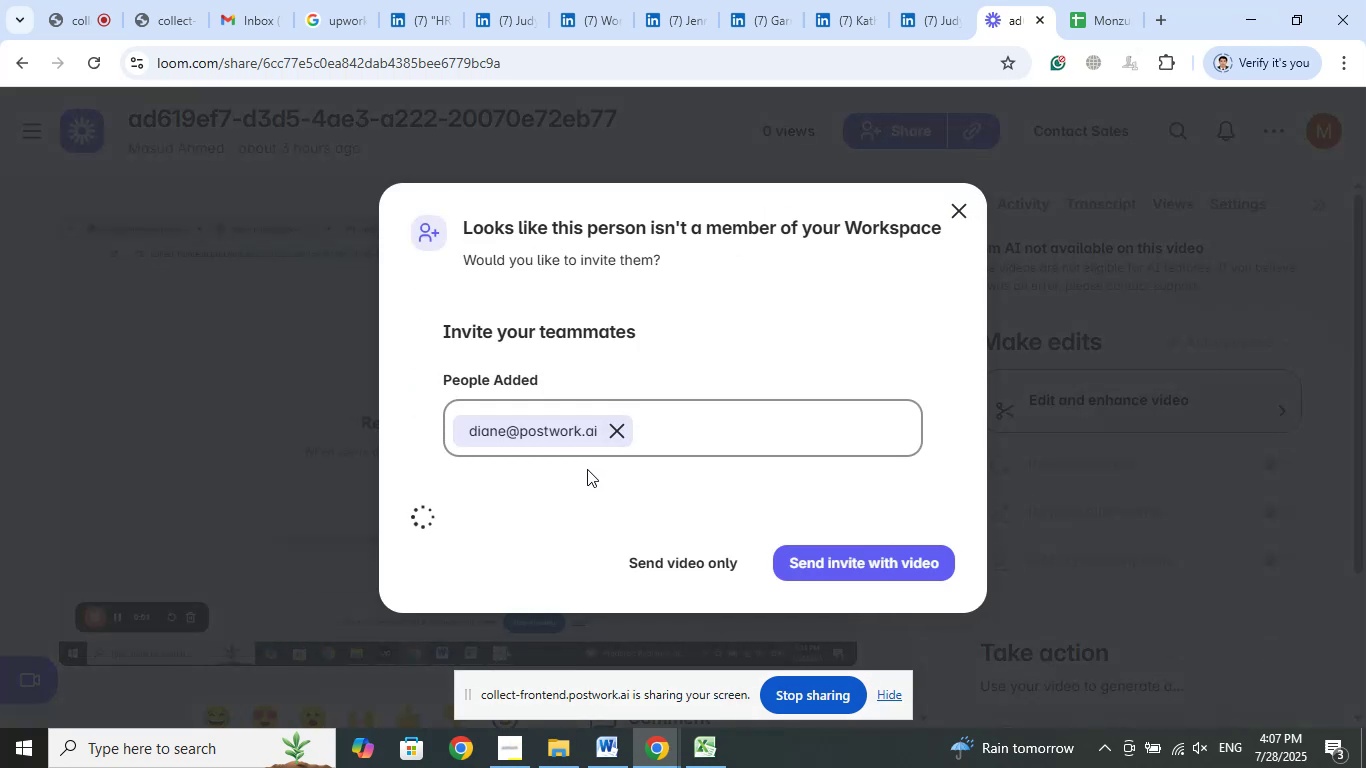 
scroll: coordinate [644, 374], scroll_direction: down, amount: 8.0
 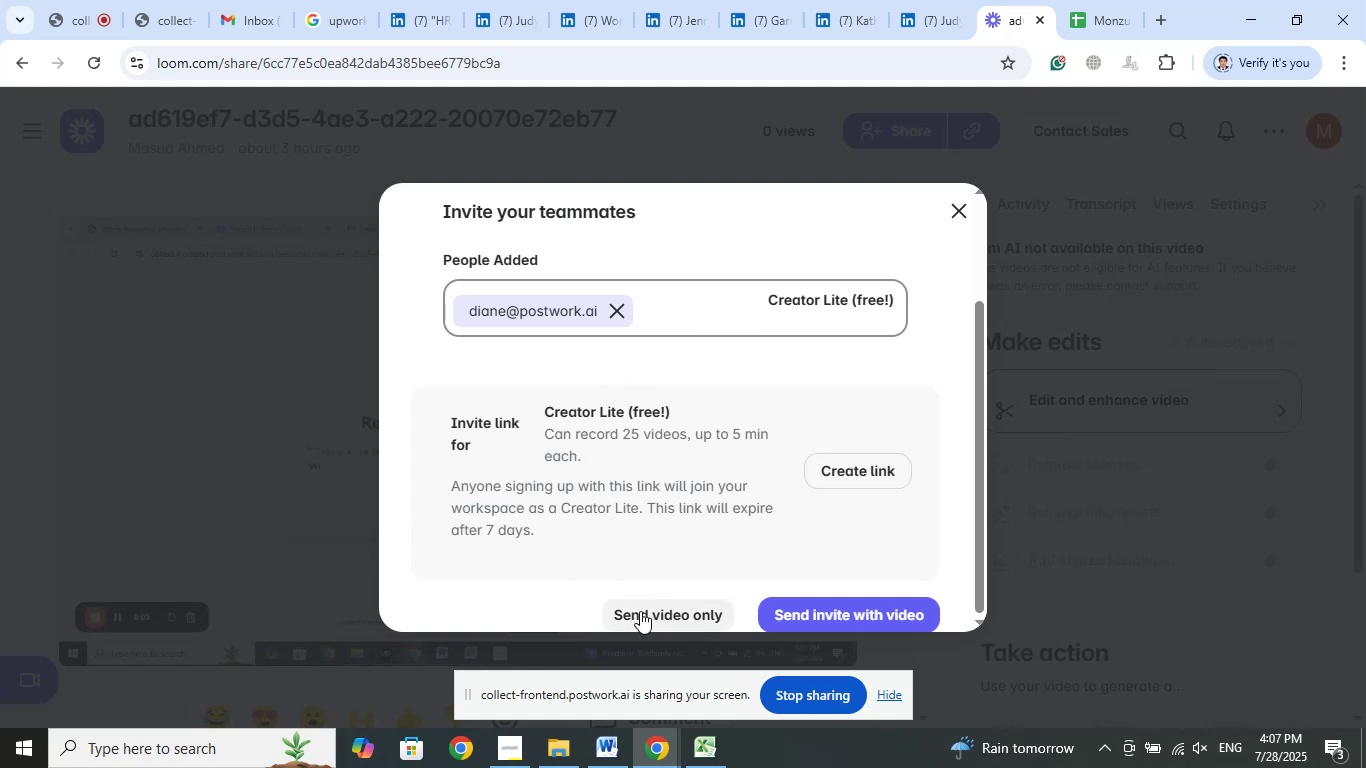 
left_click([640, 611])
 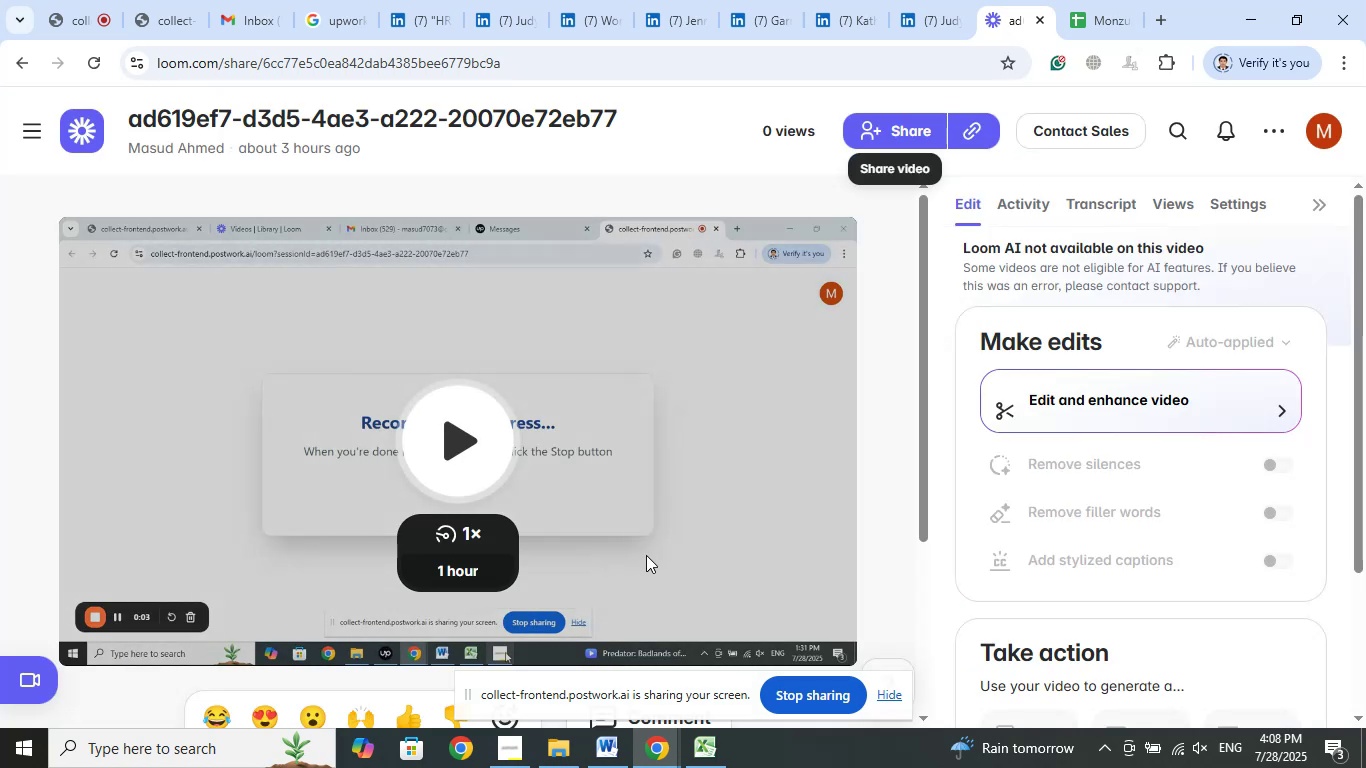 
wait(7.57)
 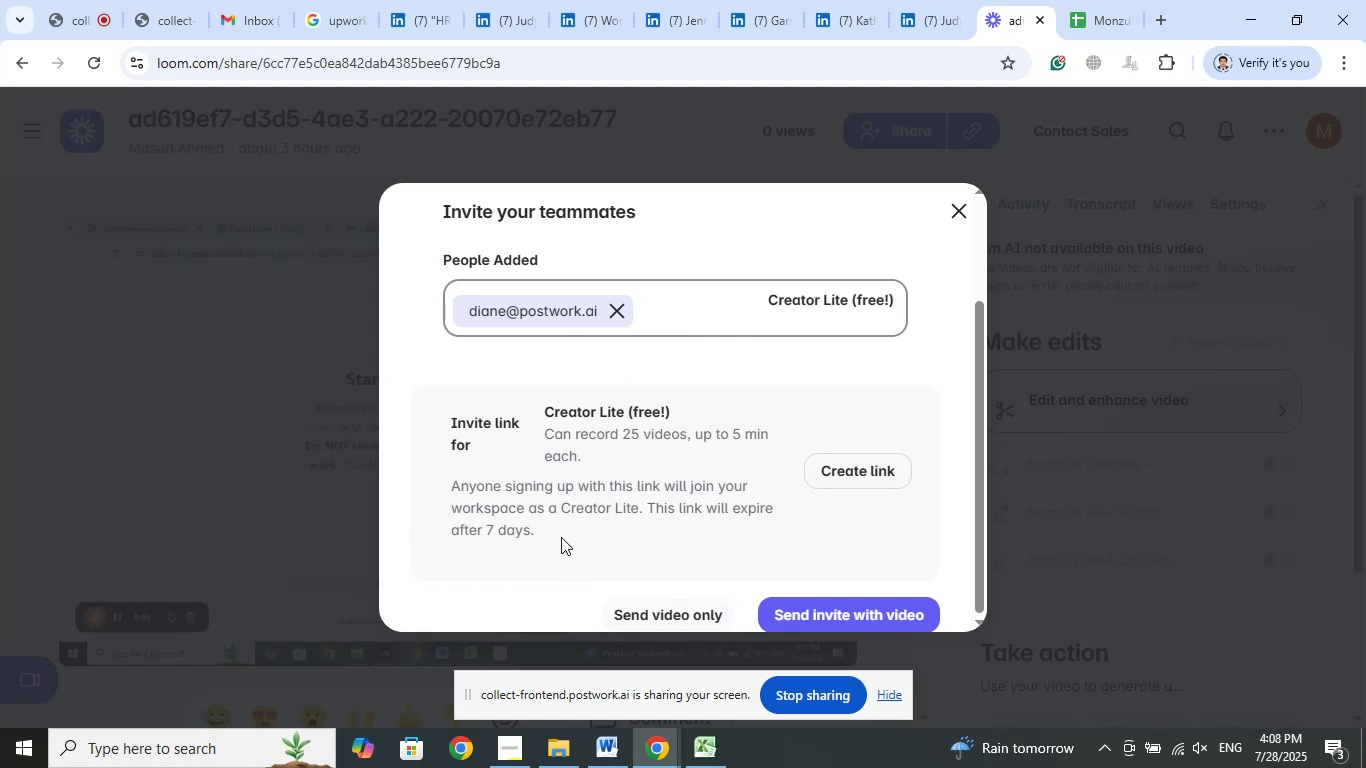 
left_click_drag(start_coordinate=[616, 123], to_coordinate=[106, 120])
 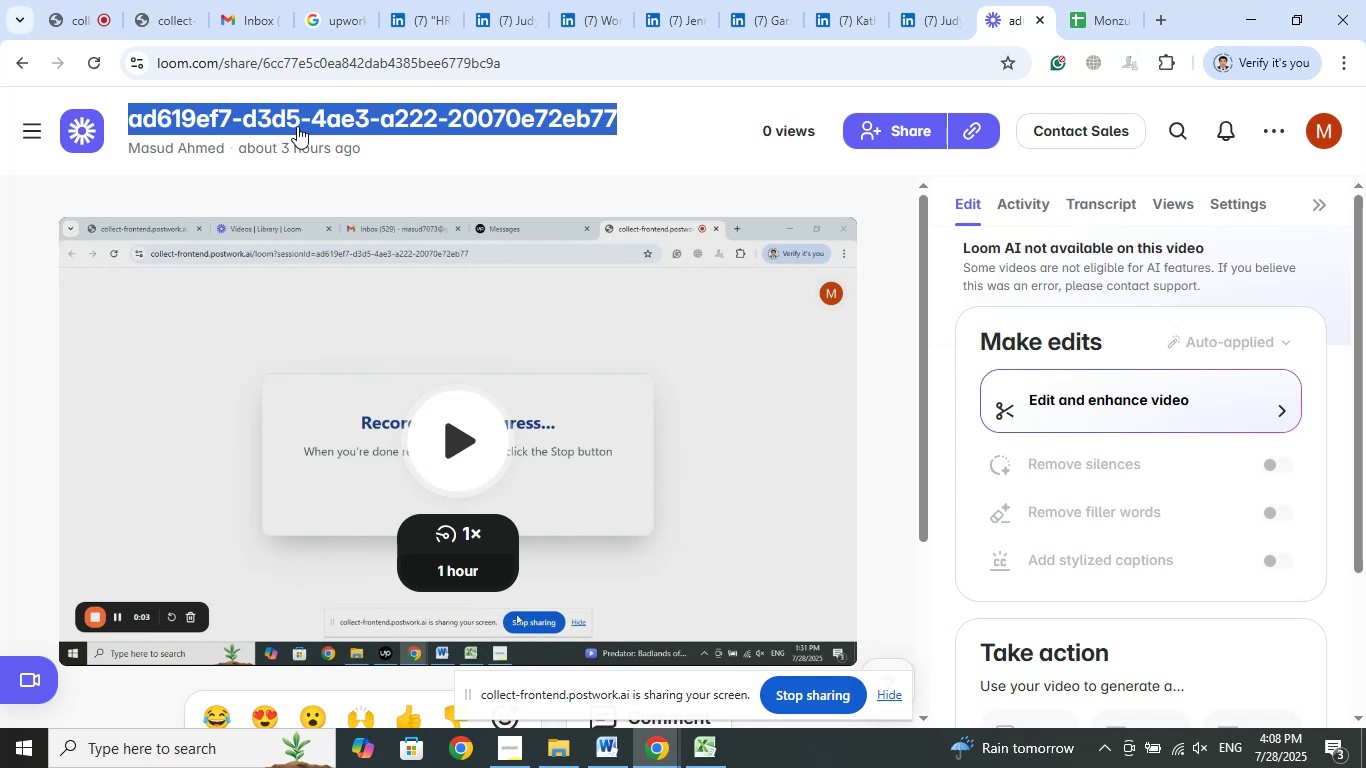 
right_click([297, 126])
 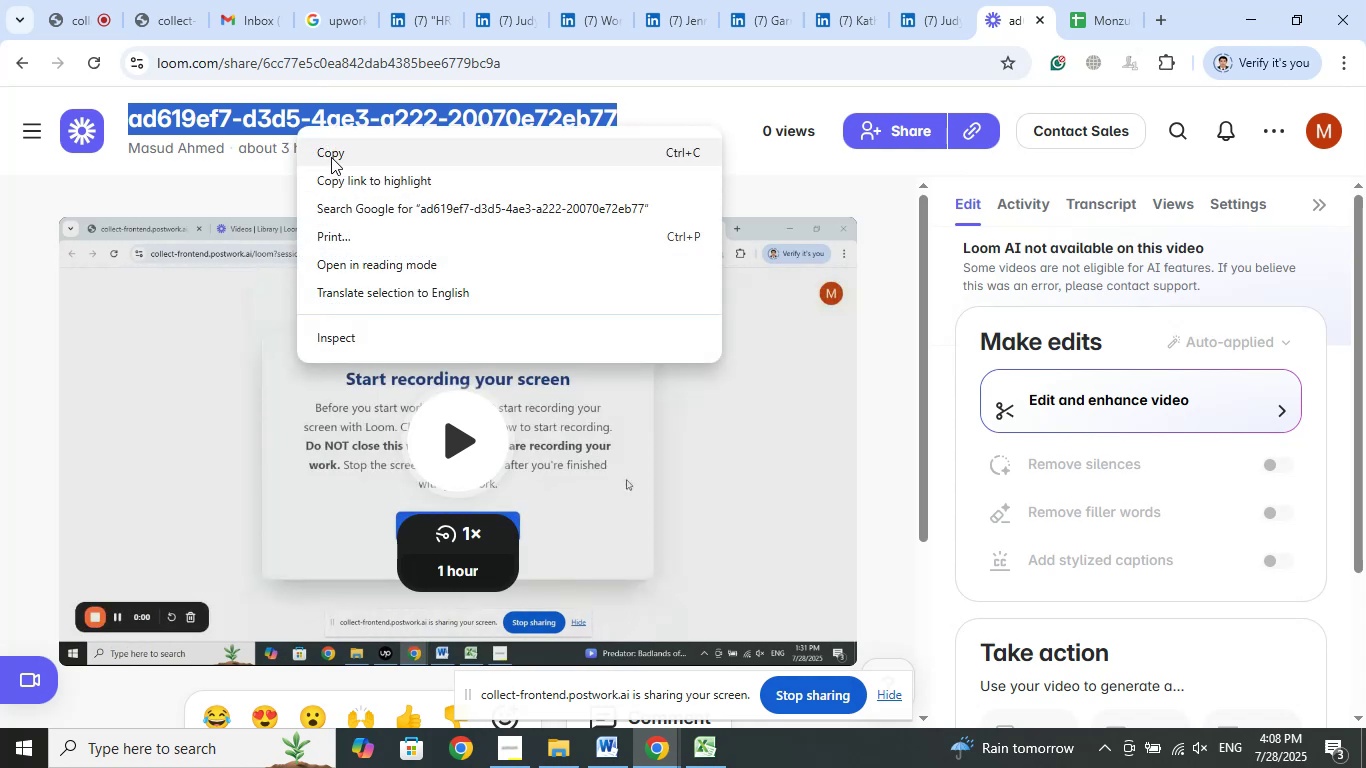 
left_click([331, 156])
 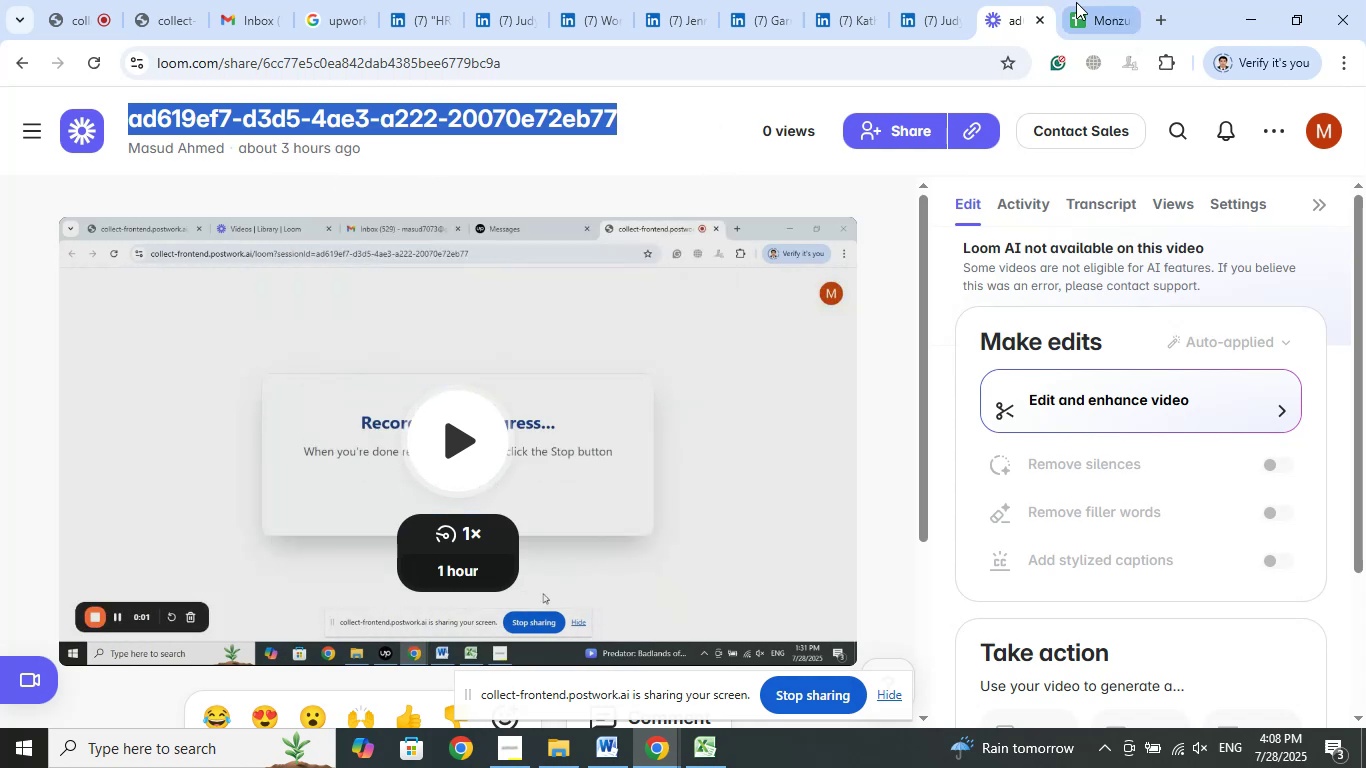 
left_click([1077, 3])
 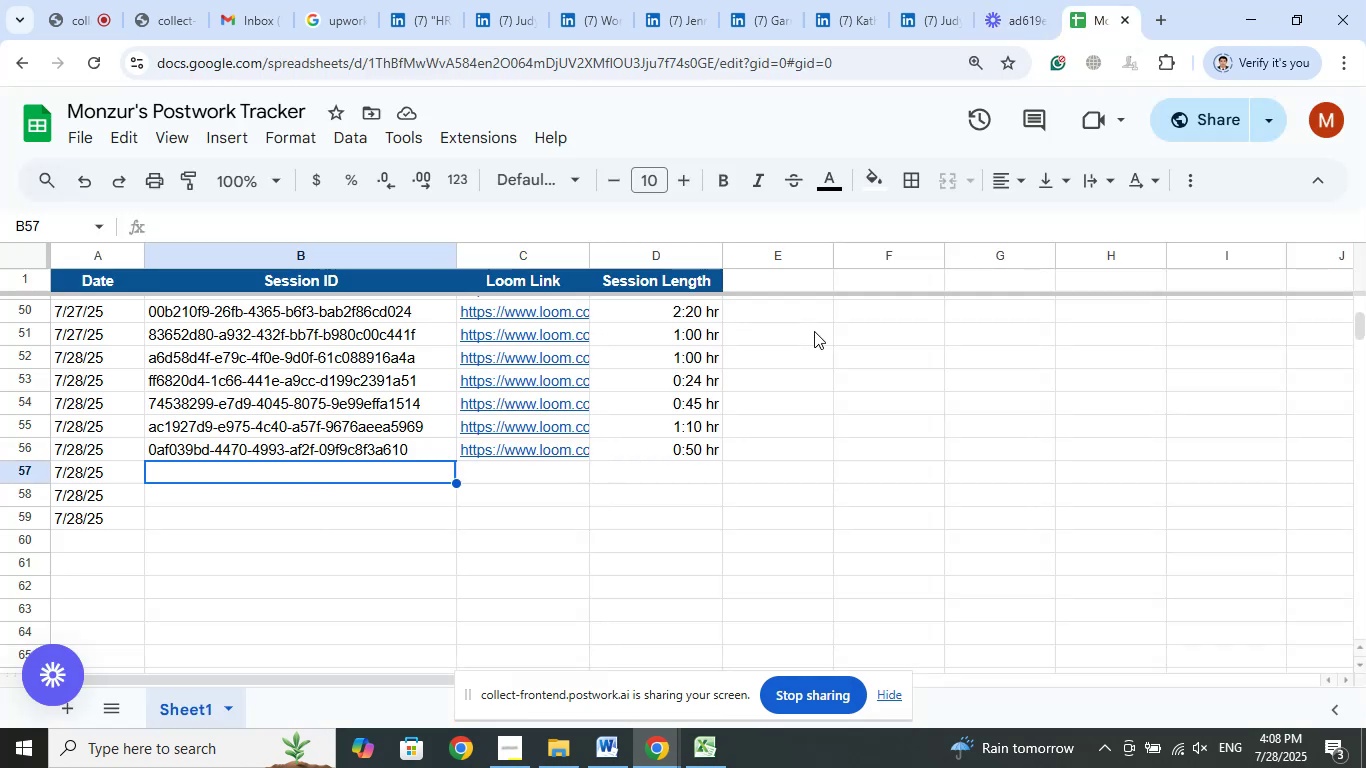 
wait(6.65)
 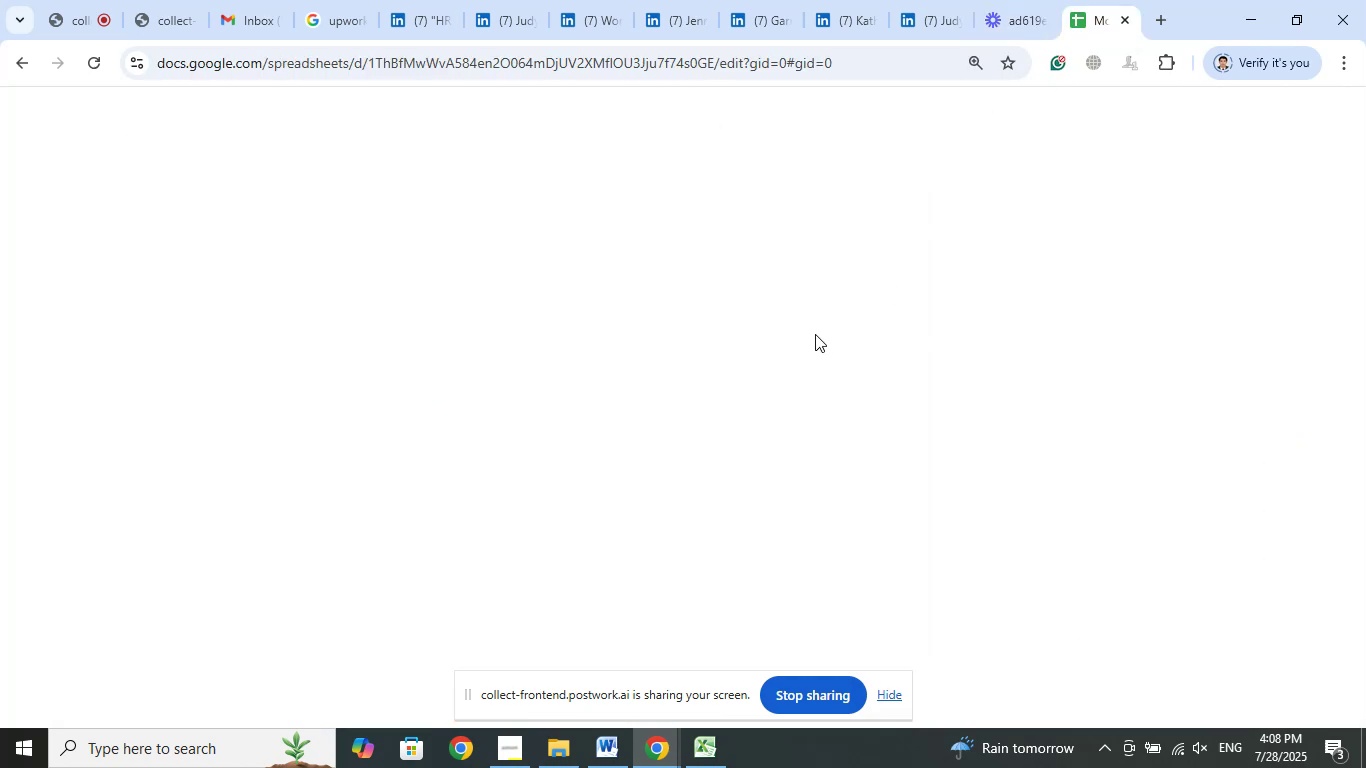 
left_click([223, 229])
 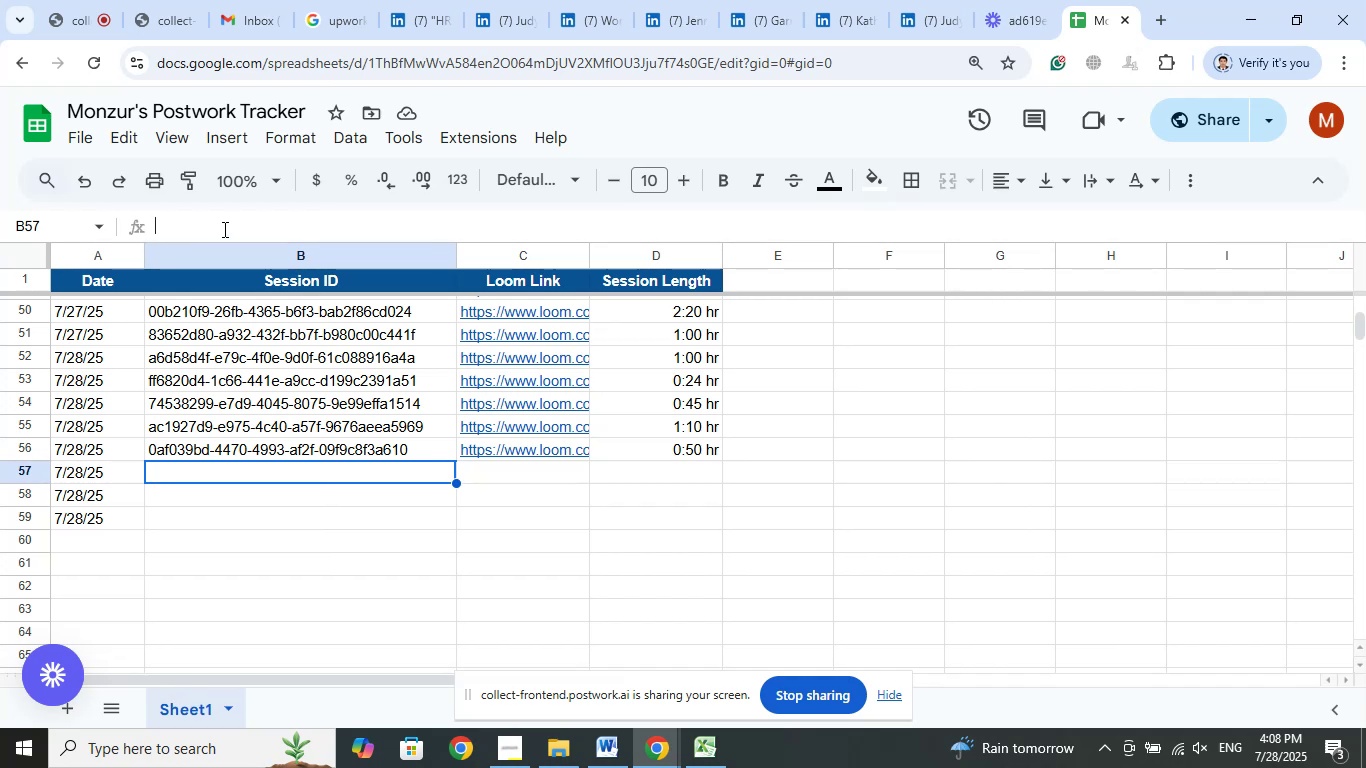 
right_click([223, 229])
 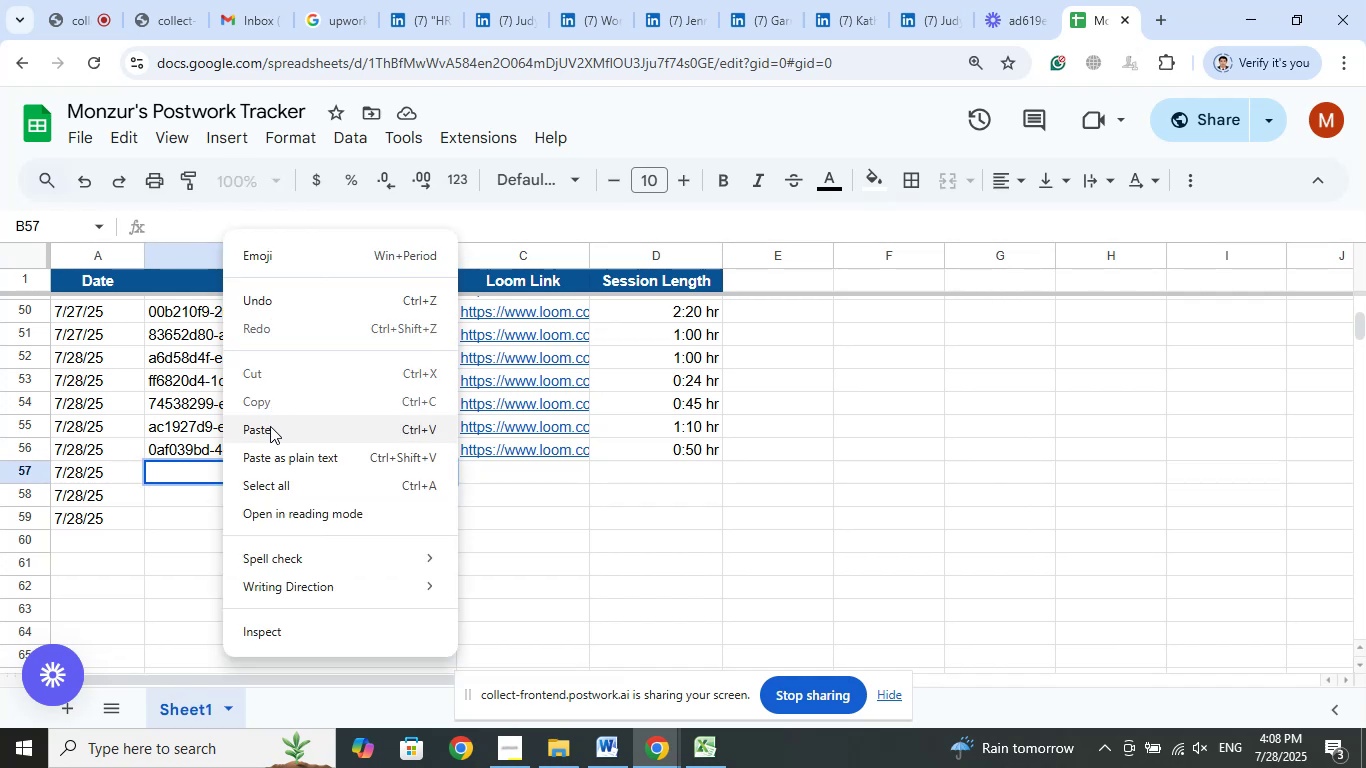 
left_click([270, 426])
 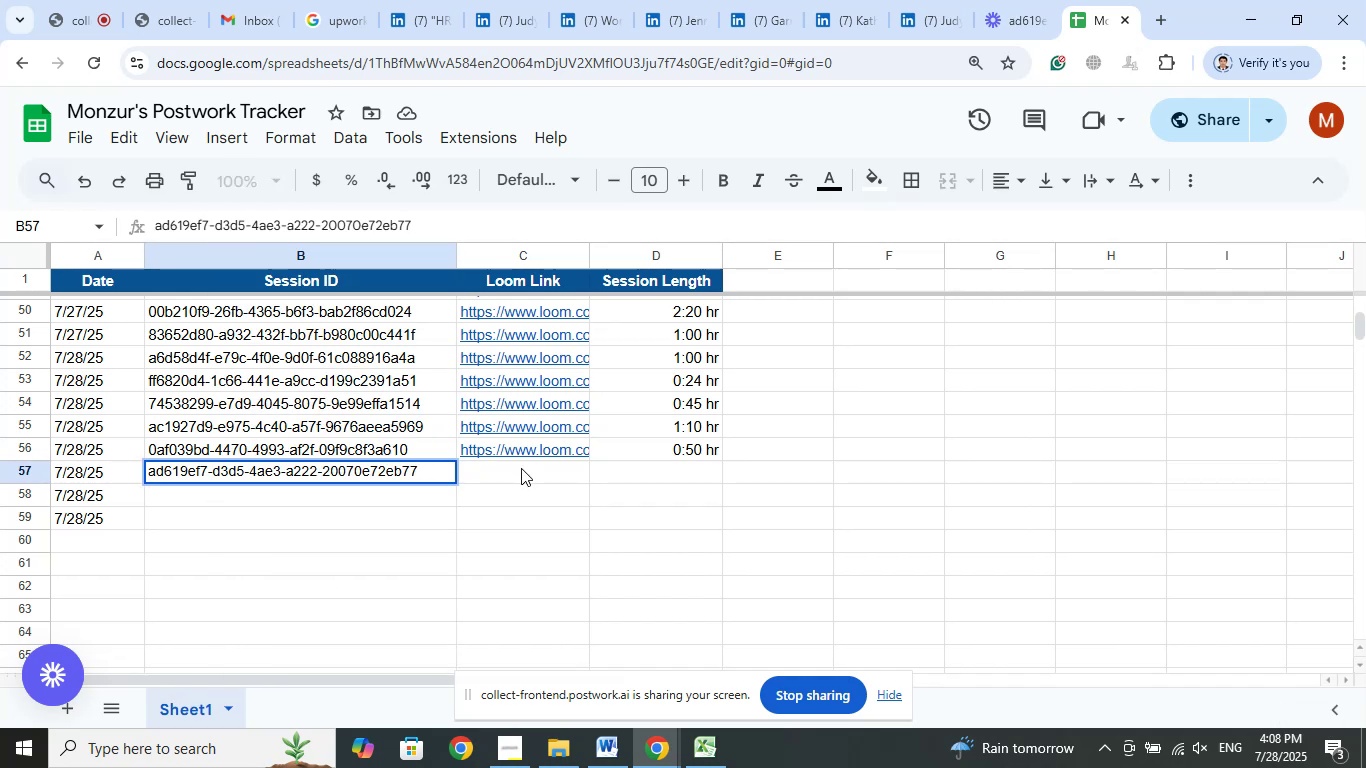 
left_click([521, 468])
 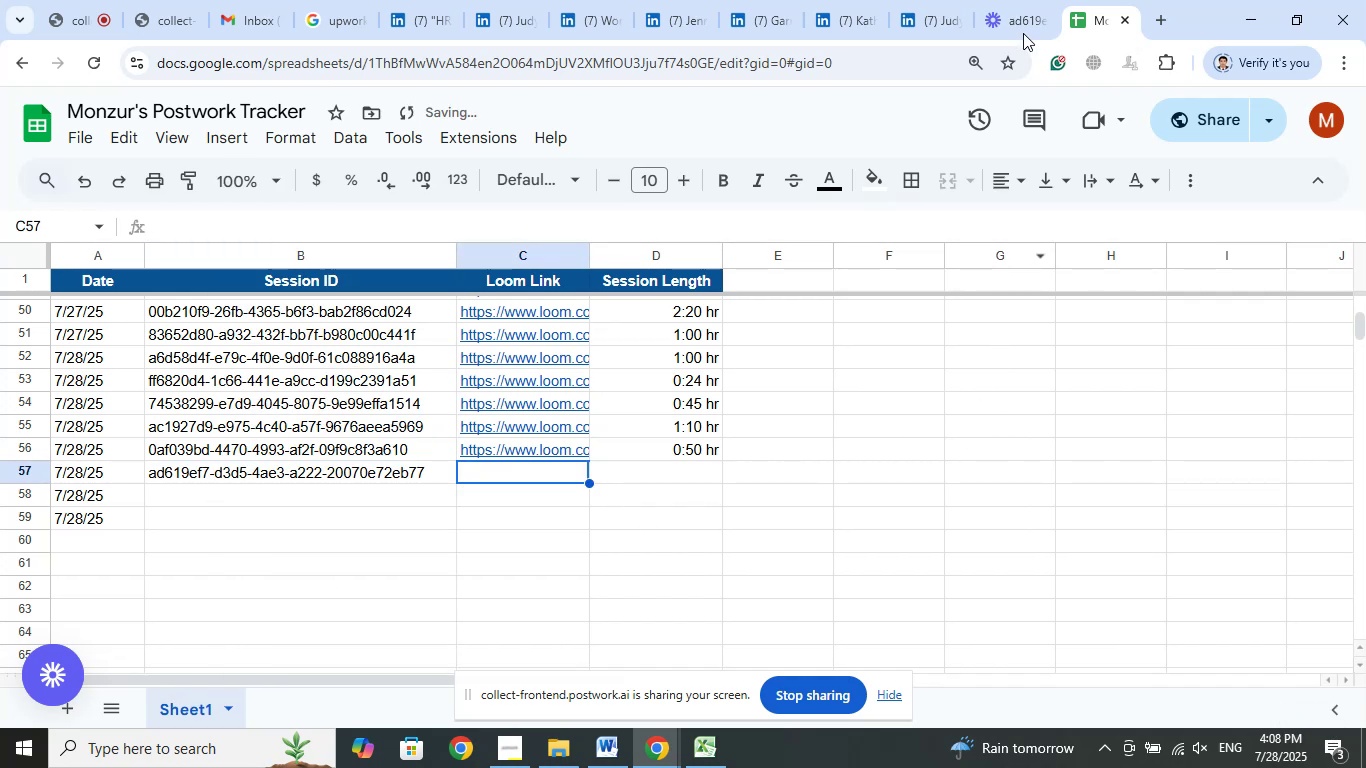 
left_click([1021, 0])
 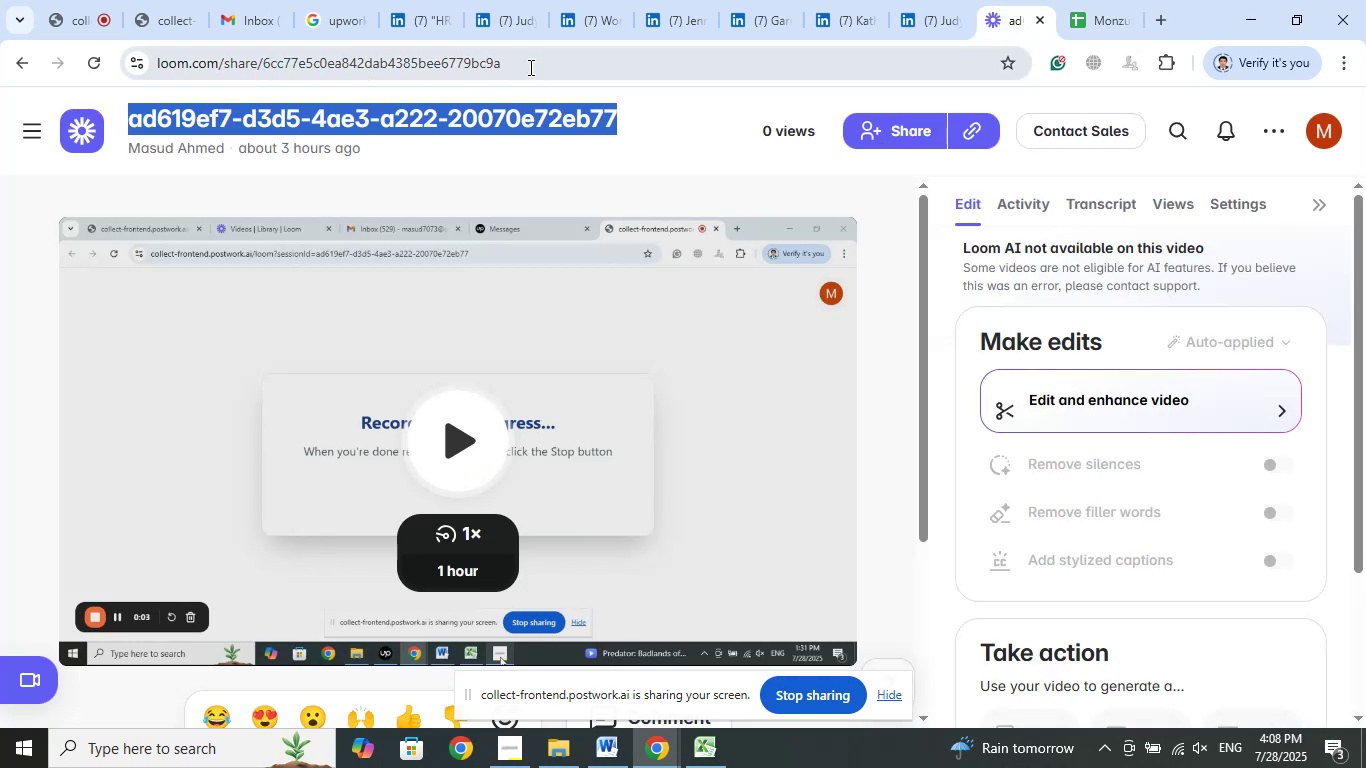 
left_click([528, 66])
 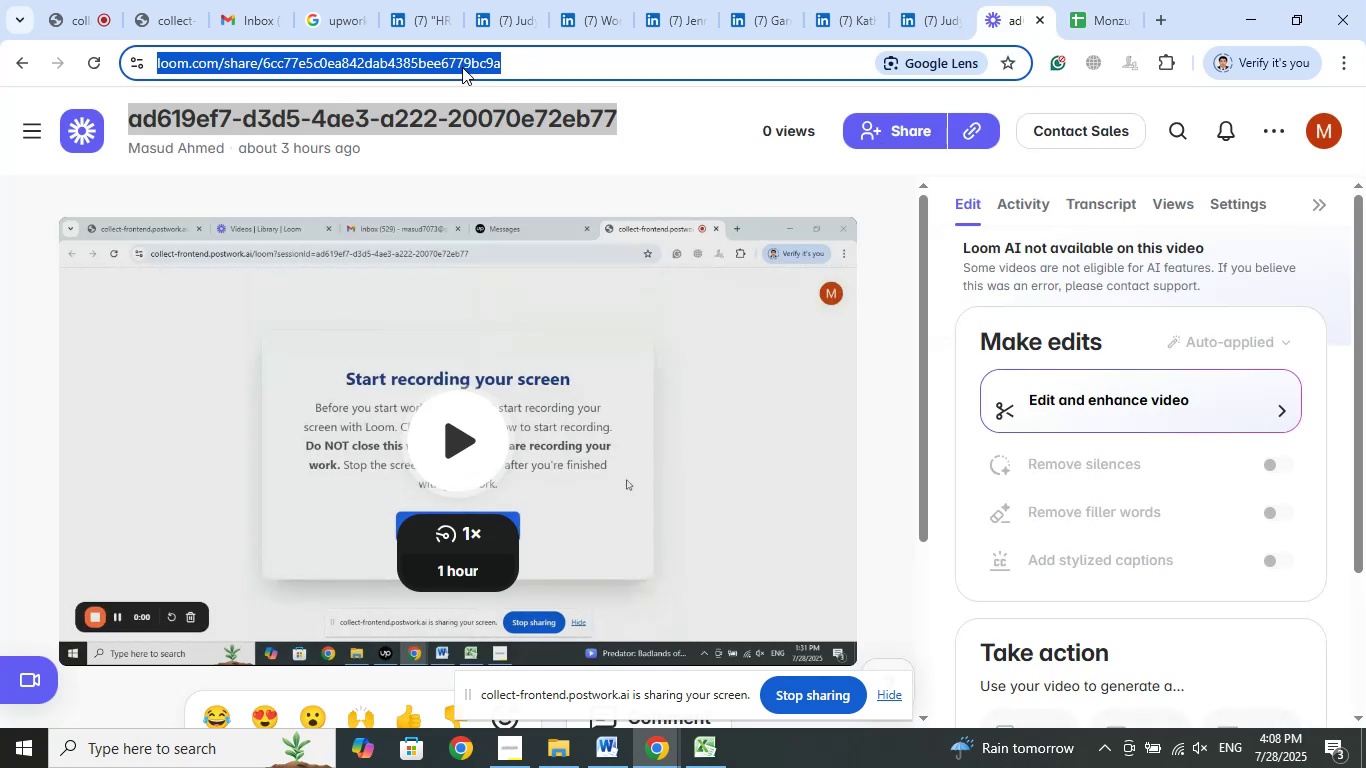 
right_click([461, 66])
 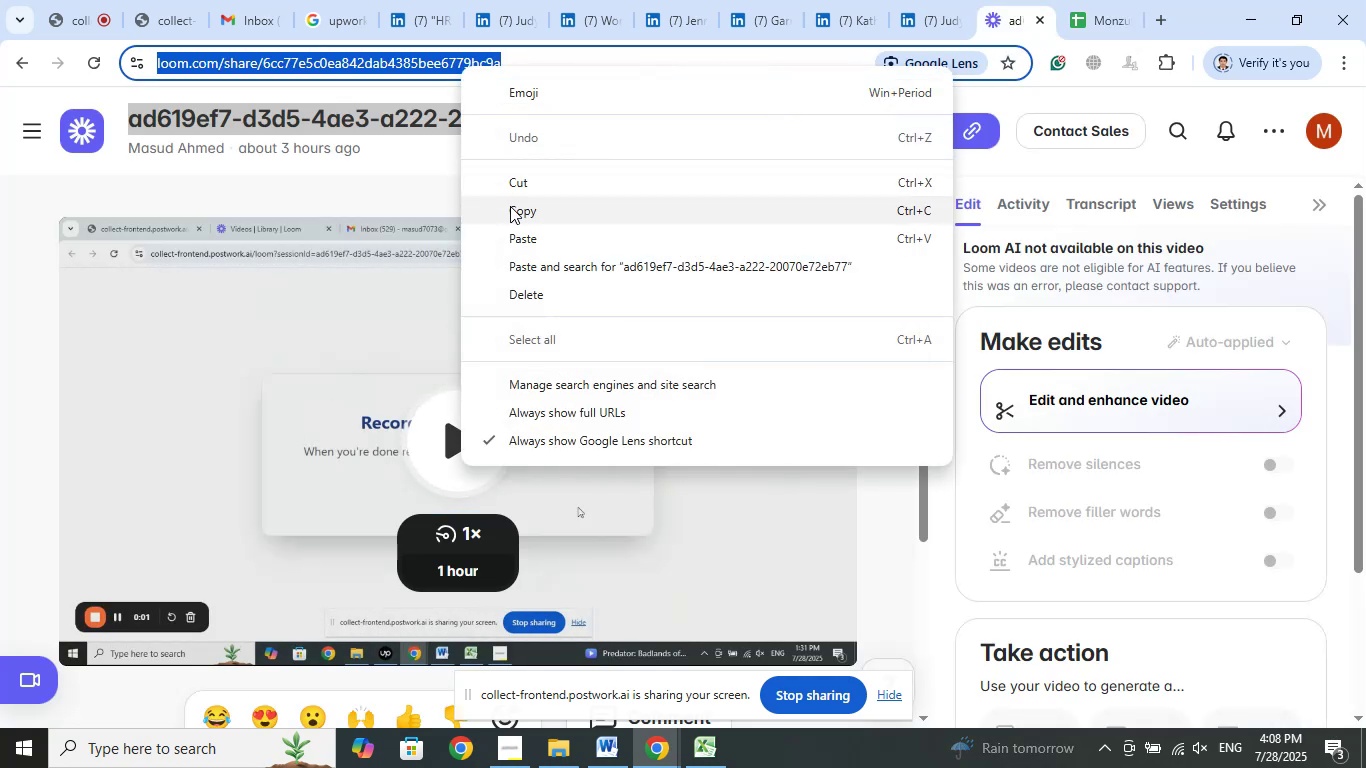 
left_click([511, 206])
 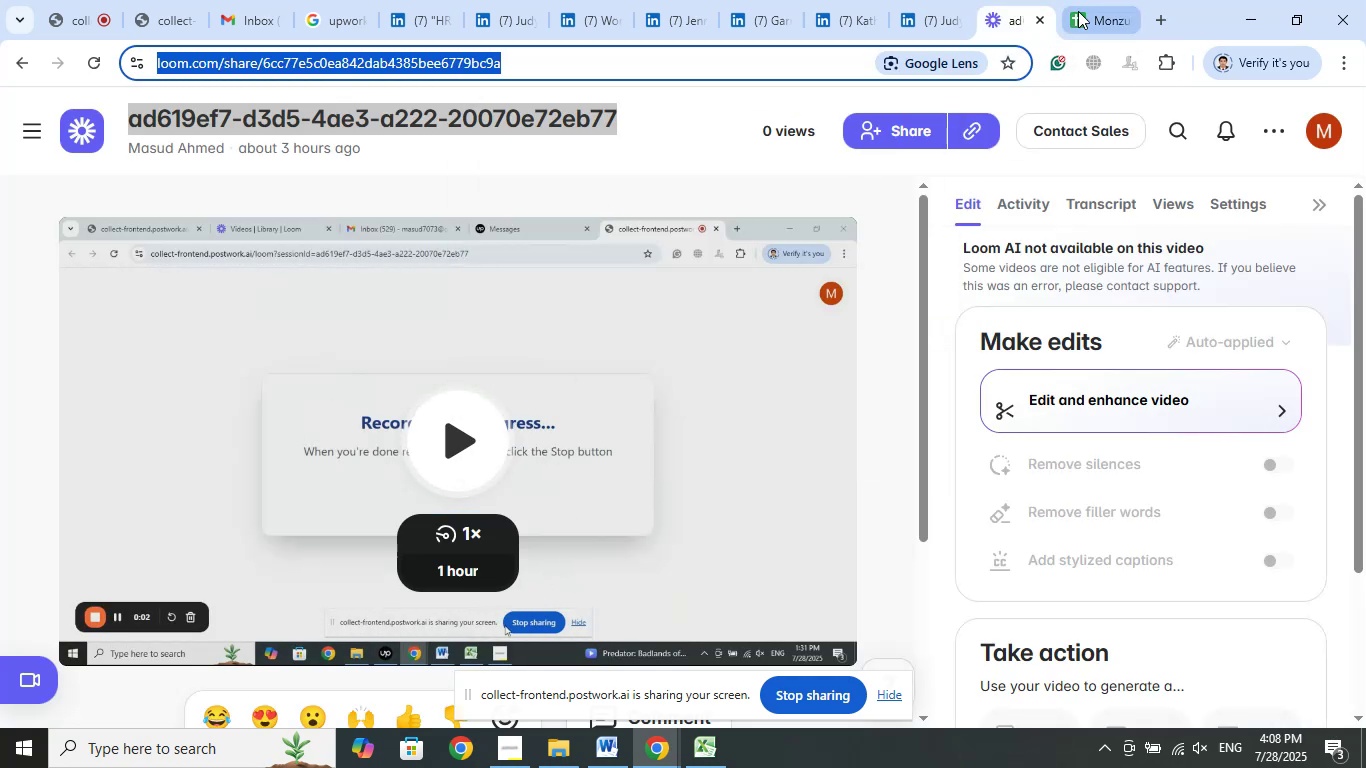 
left_click([1078, 11])
 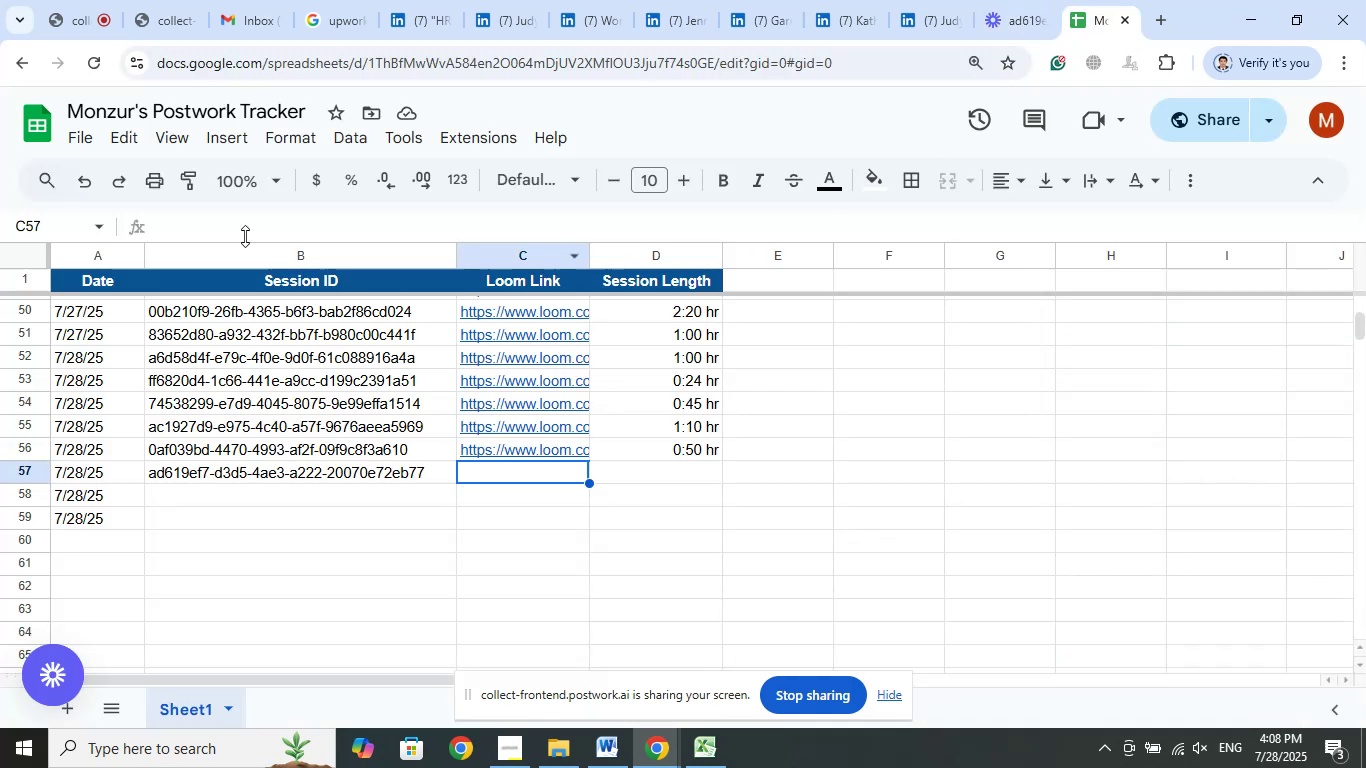 
left_click([223, 224])
 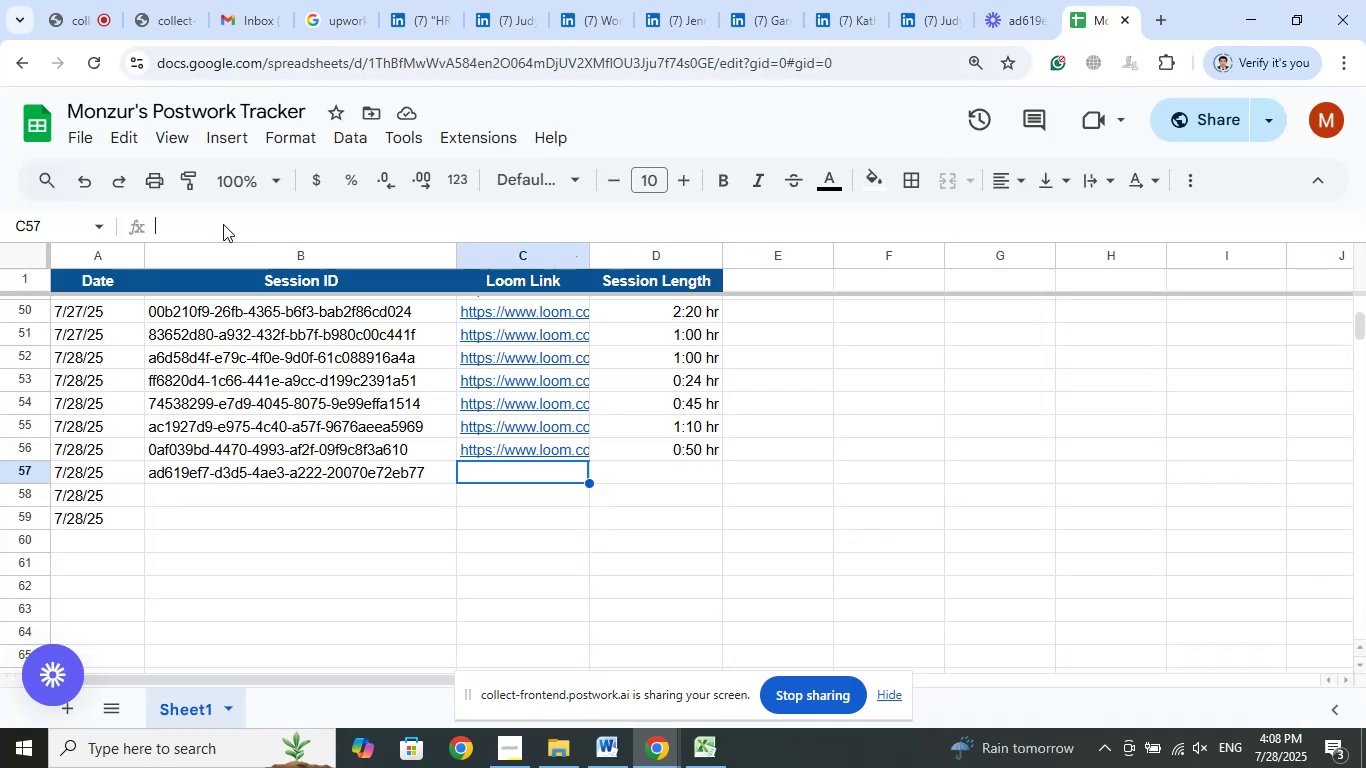 
right_click([223, 224])
 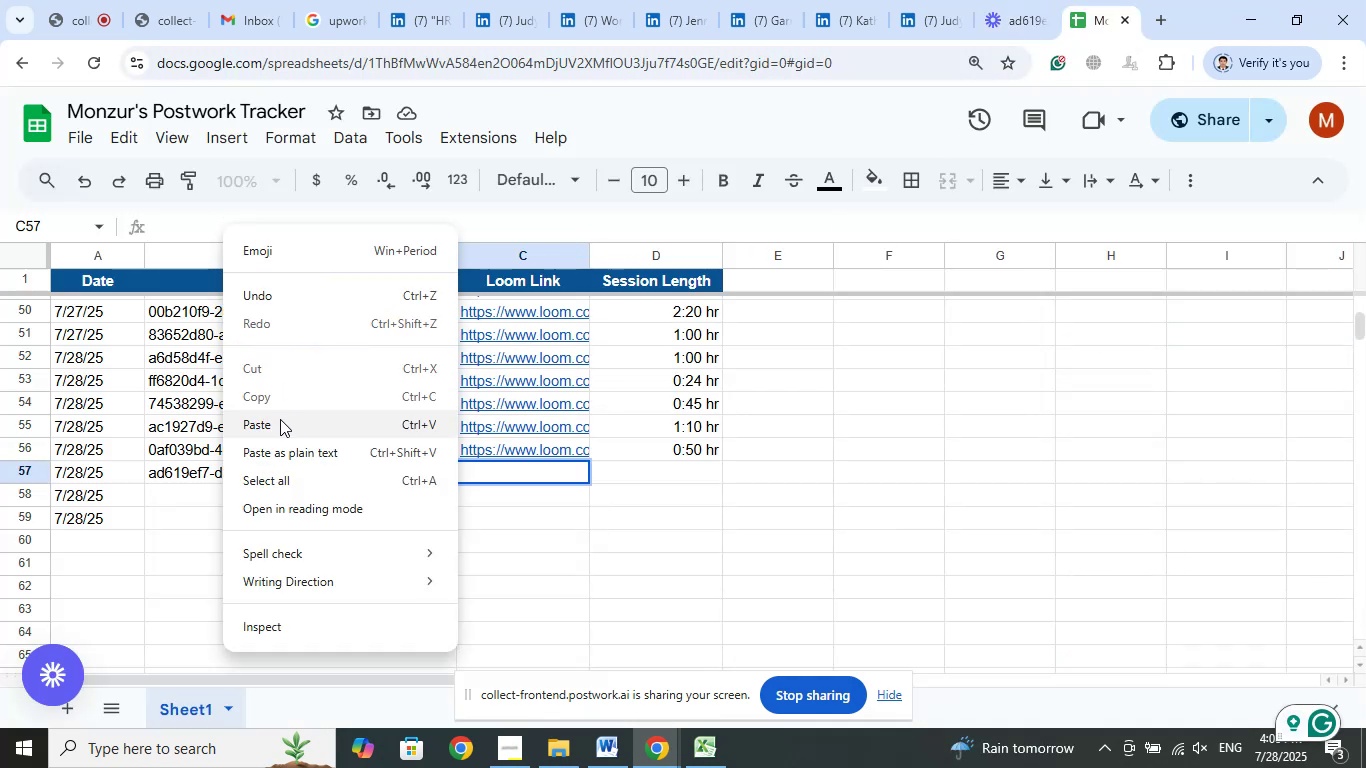 
left_click([280, 422])
 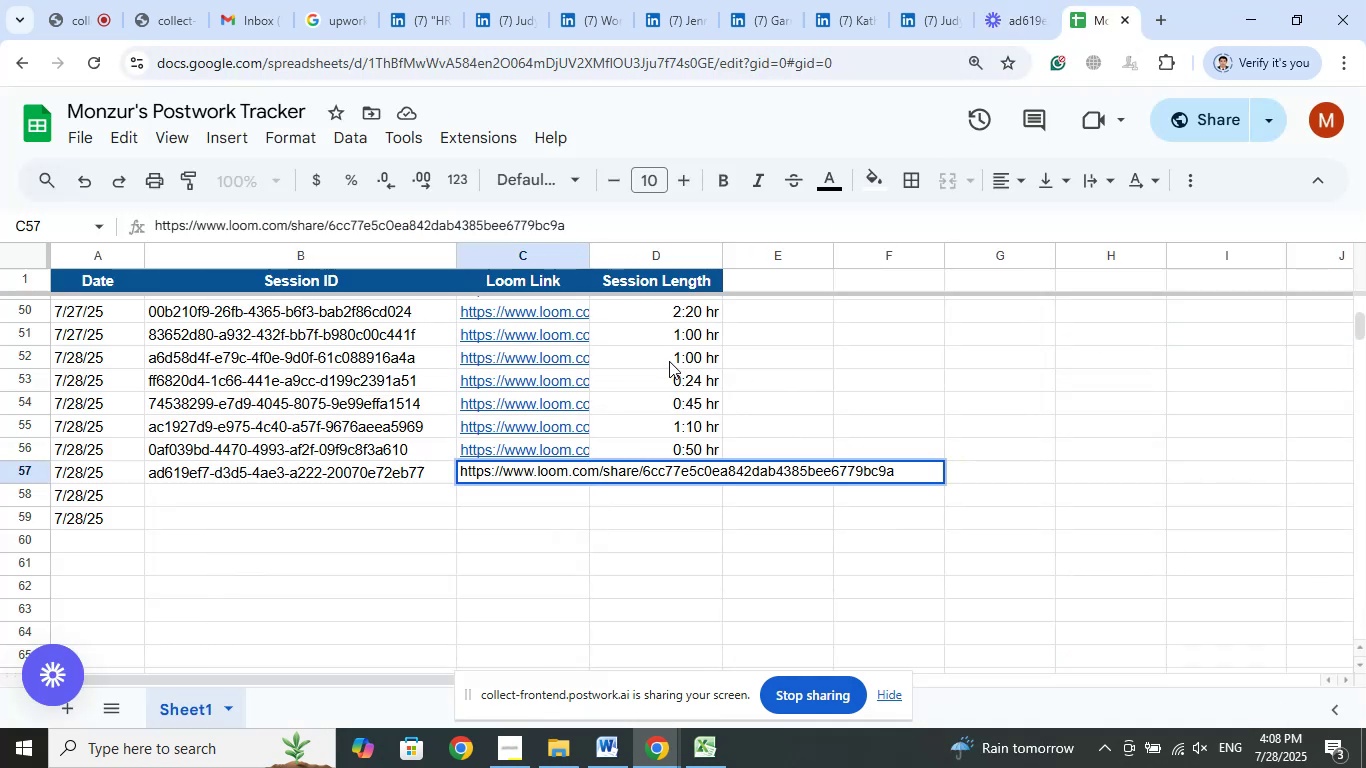 
right_click([669, 361])
 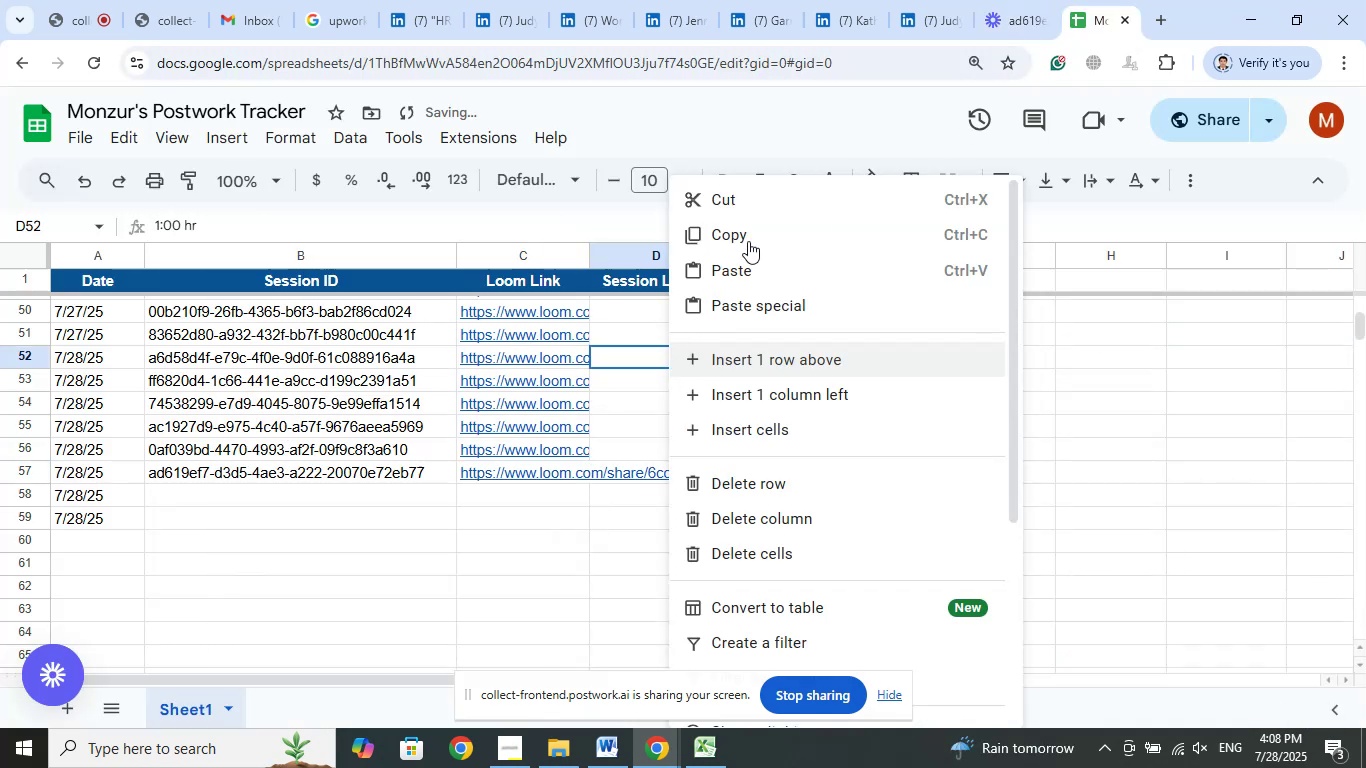 
left_click([748, 233])
 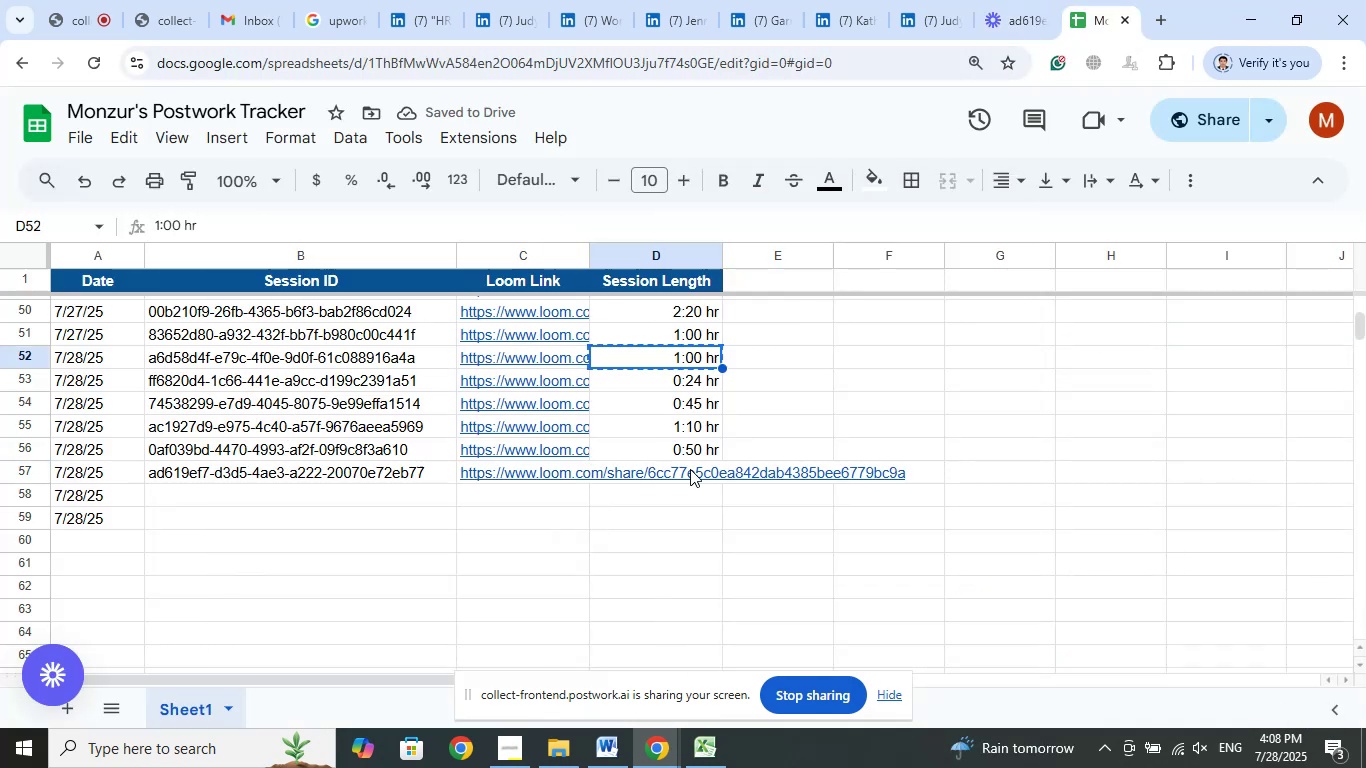 
right_click([690, 469])
 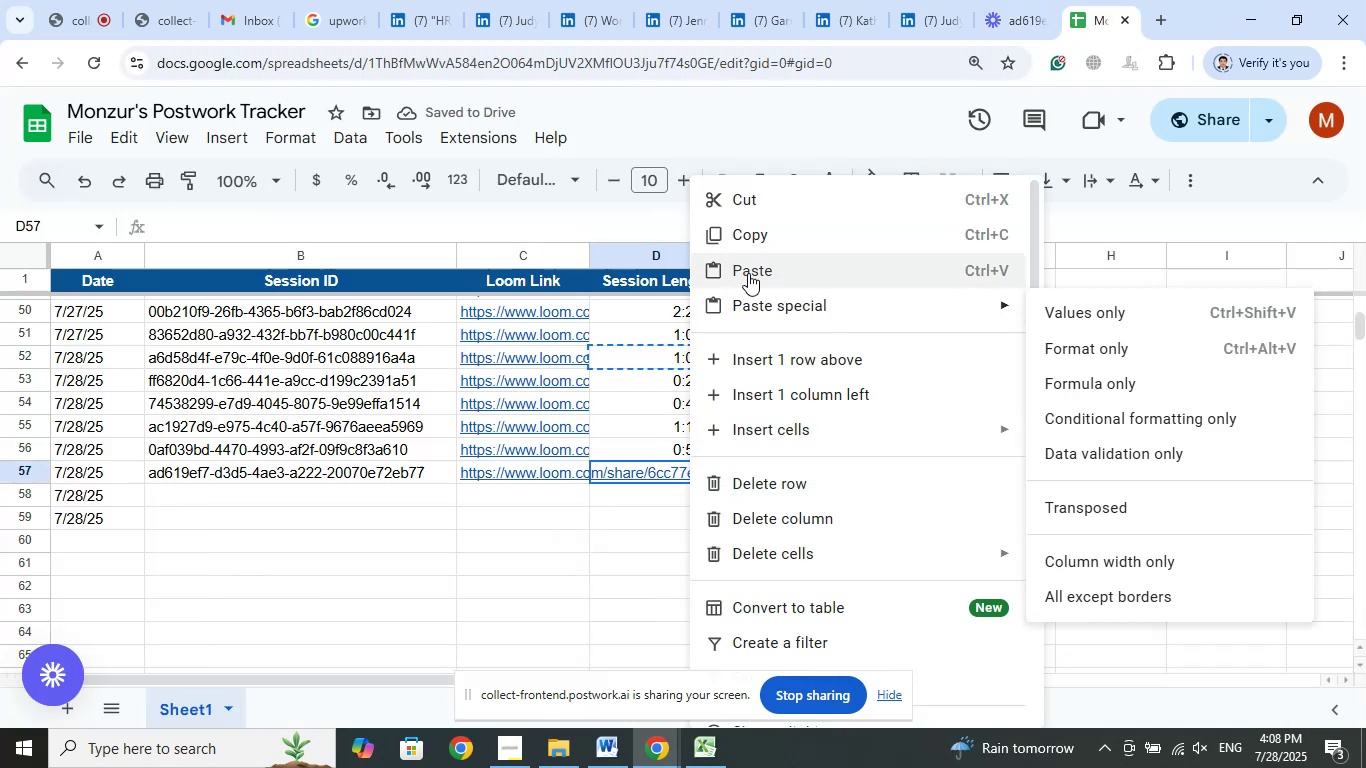 
left_click([748, 269])
 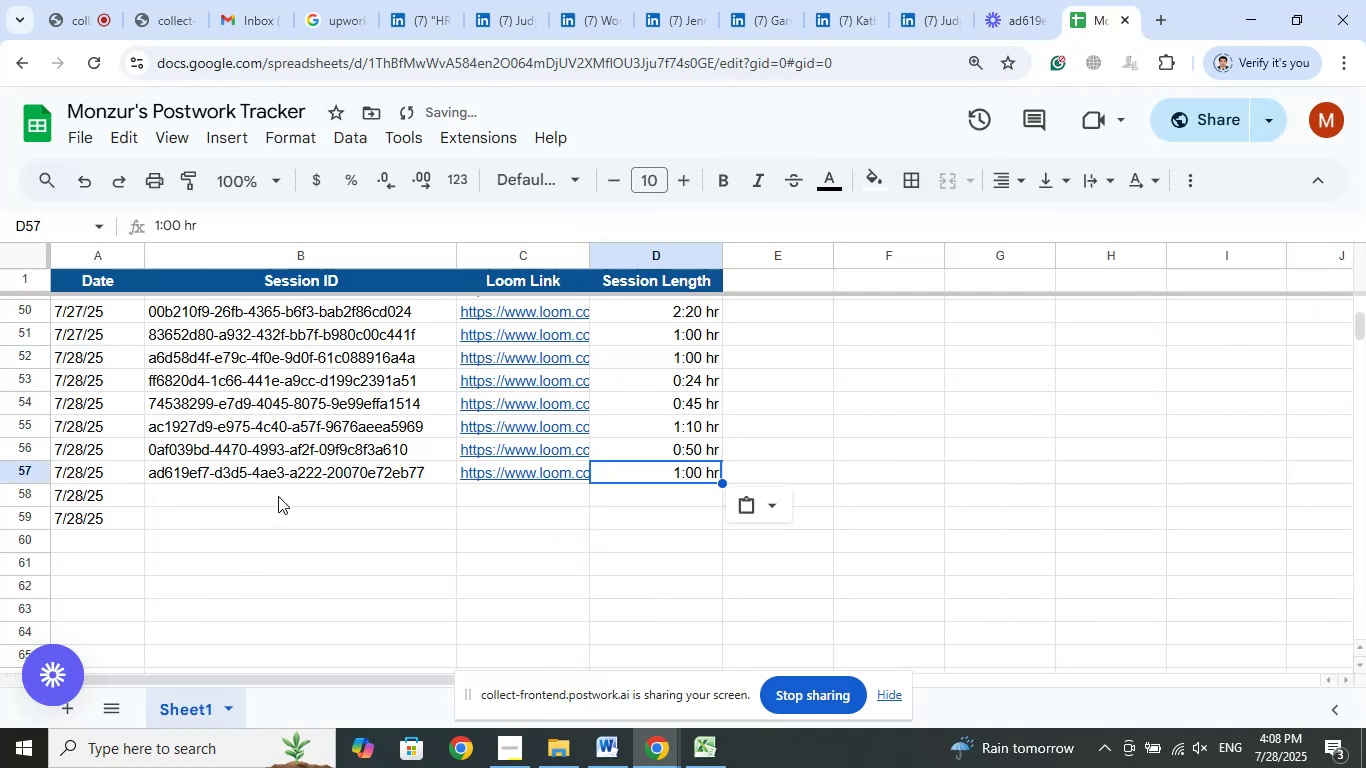 
left_click([278, 496])
 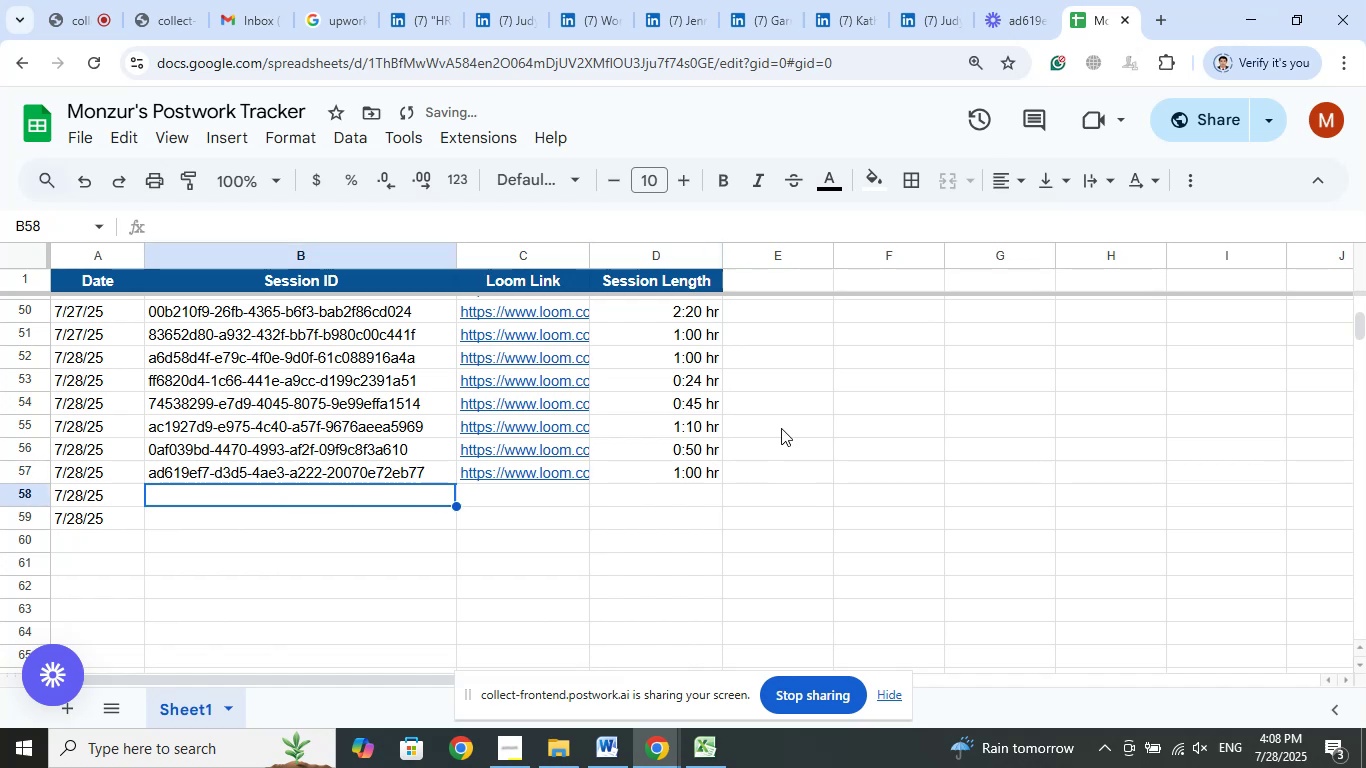 
scroll: coordinate [785, 427], scroll_direction: down, amount: 1.0
 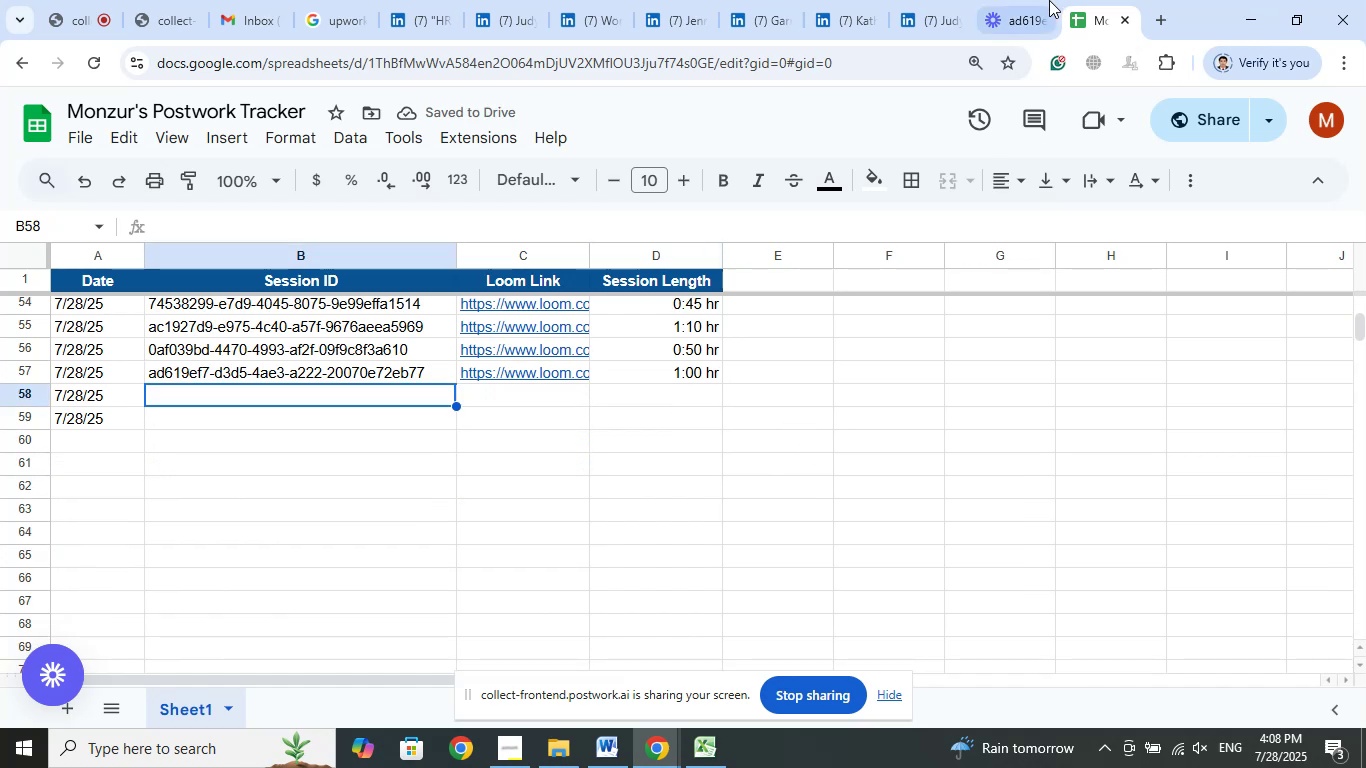 
left_click([1037, 0])
 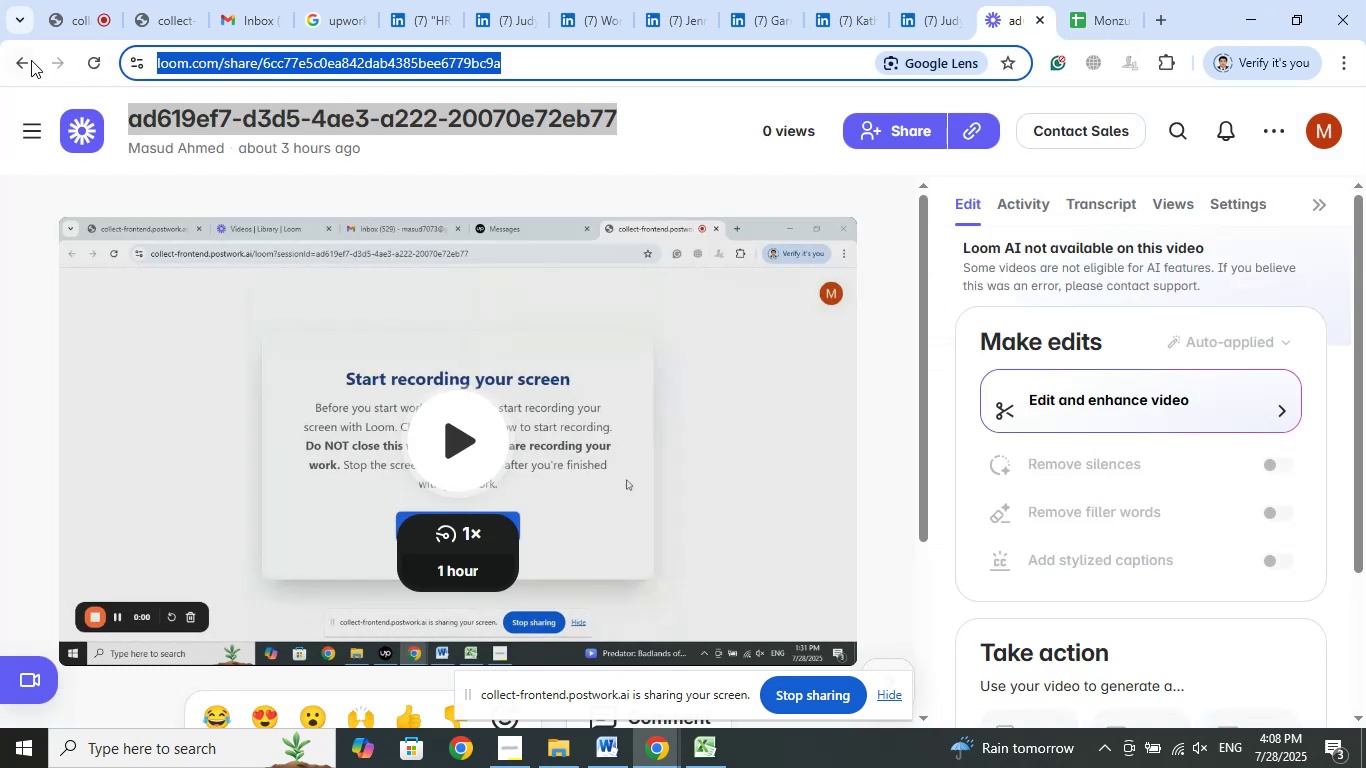 
left_click([31, 60])
 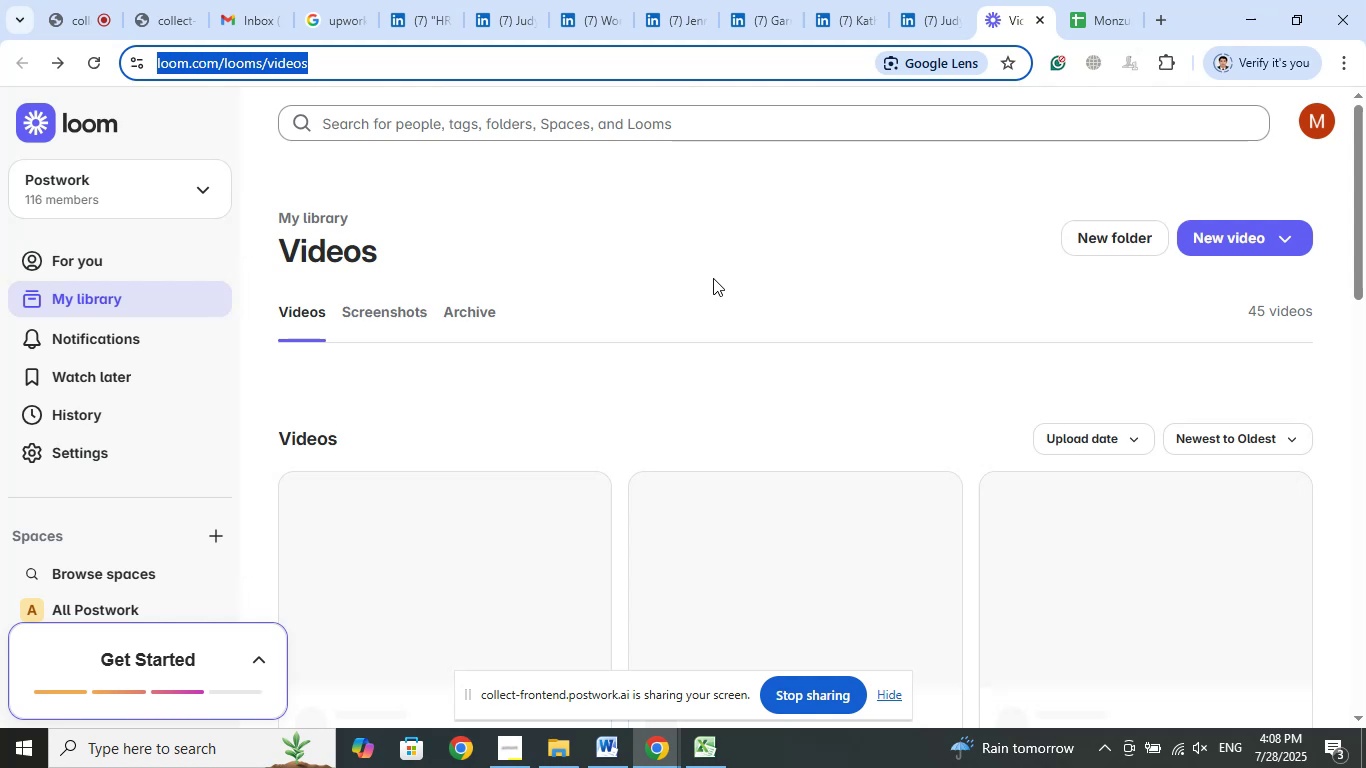 
wait(10.88)
 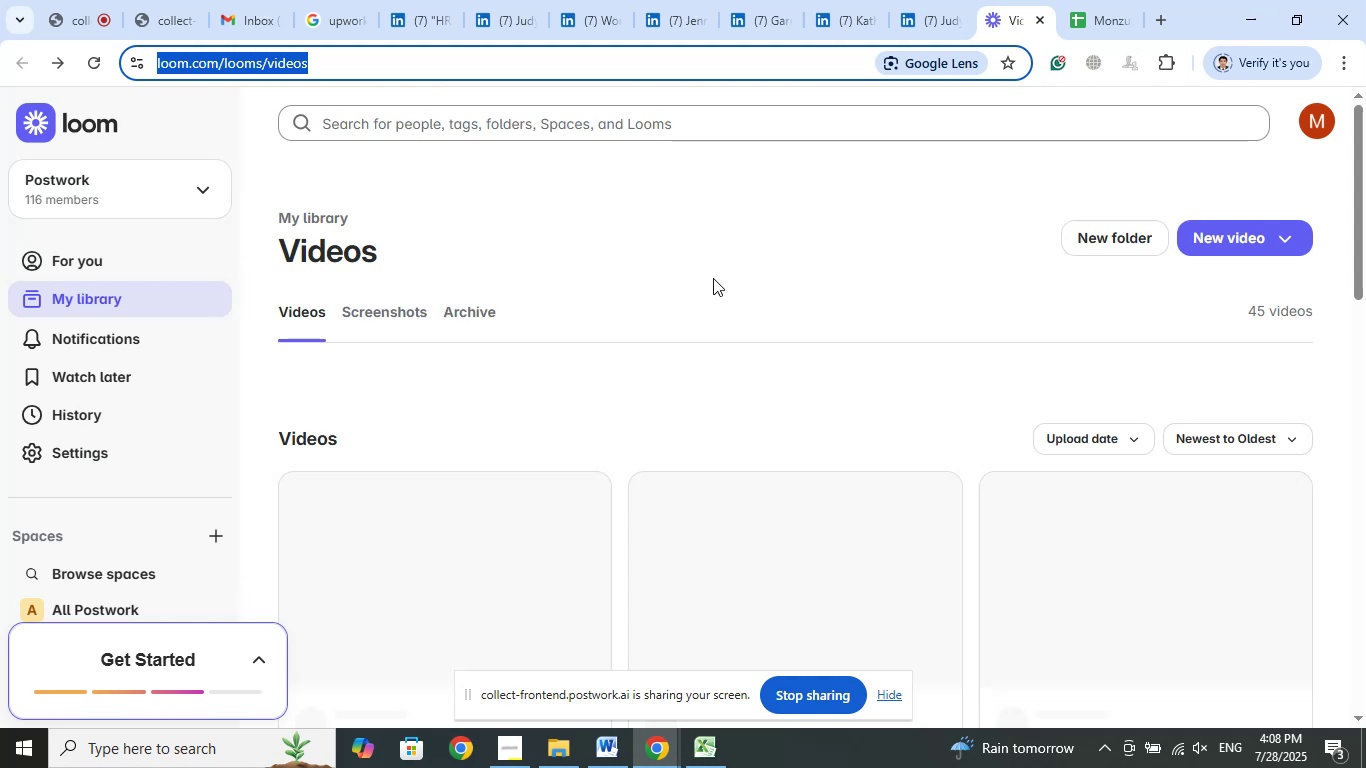 
left_click([811, 524])
 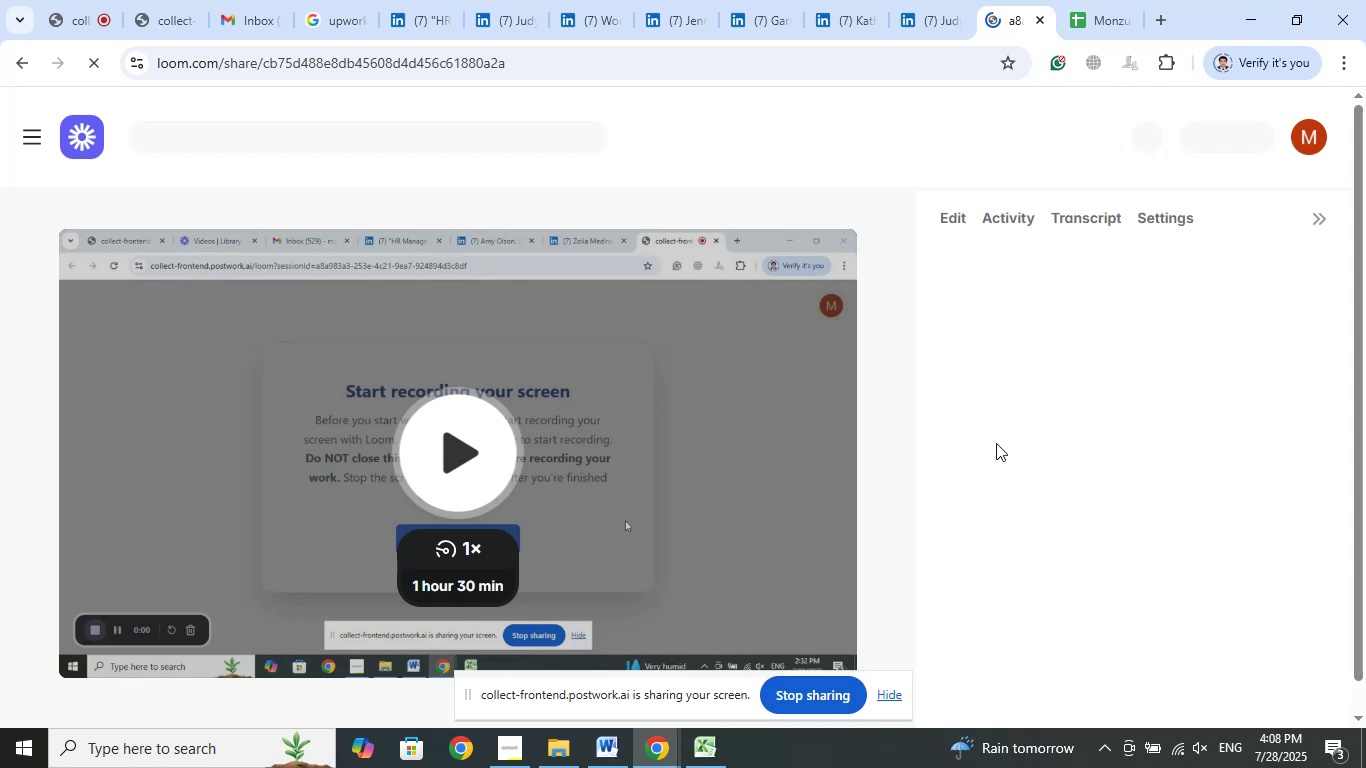 
wait(7.69)
 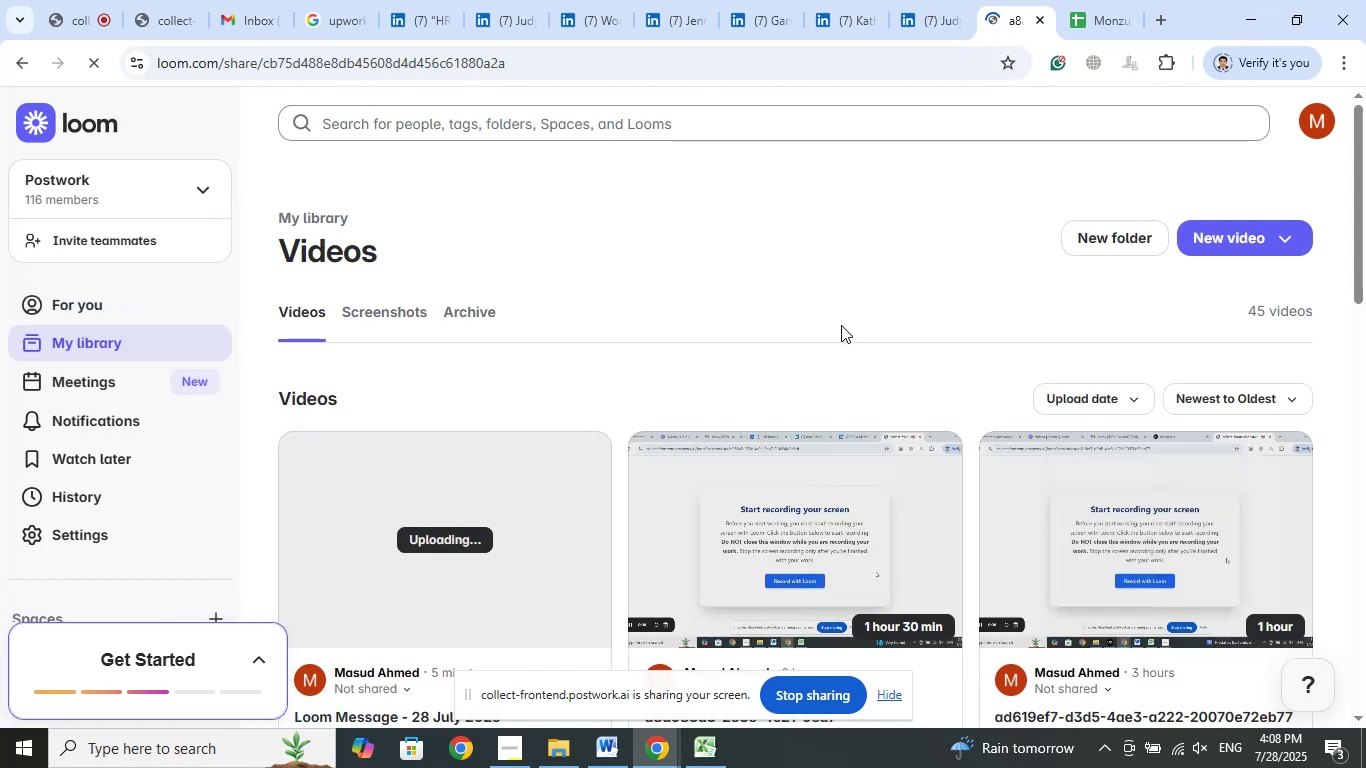 
left_click([615, 749])
 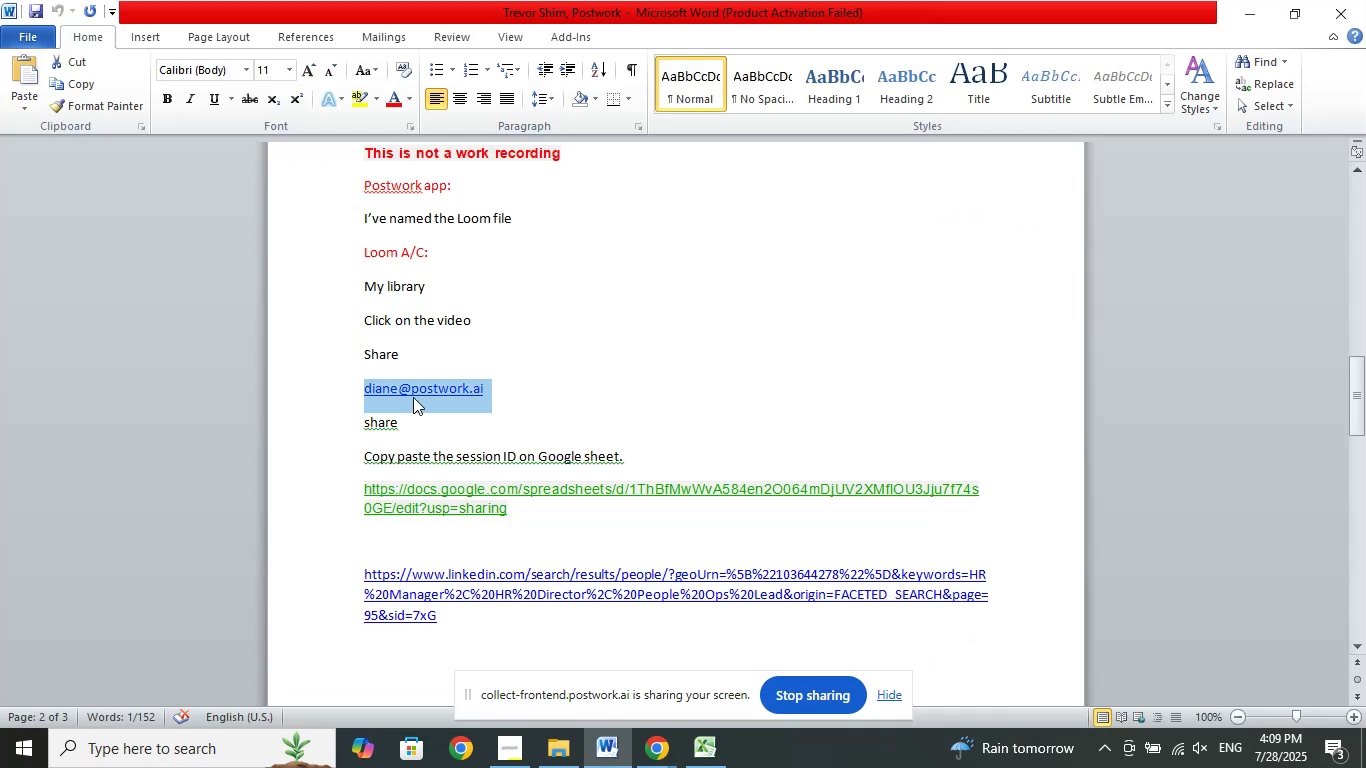 
right_click([413, 397])
 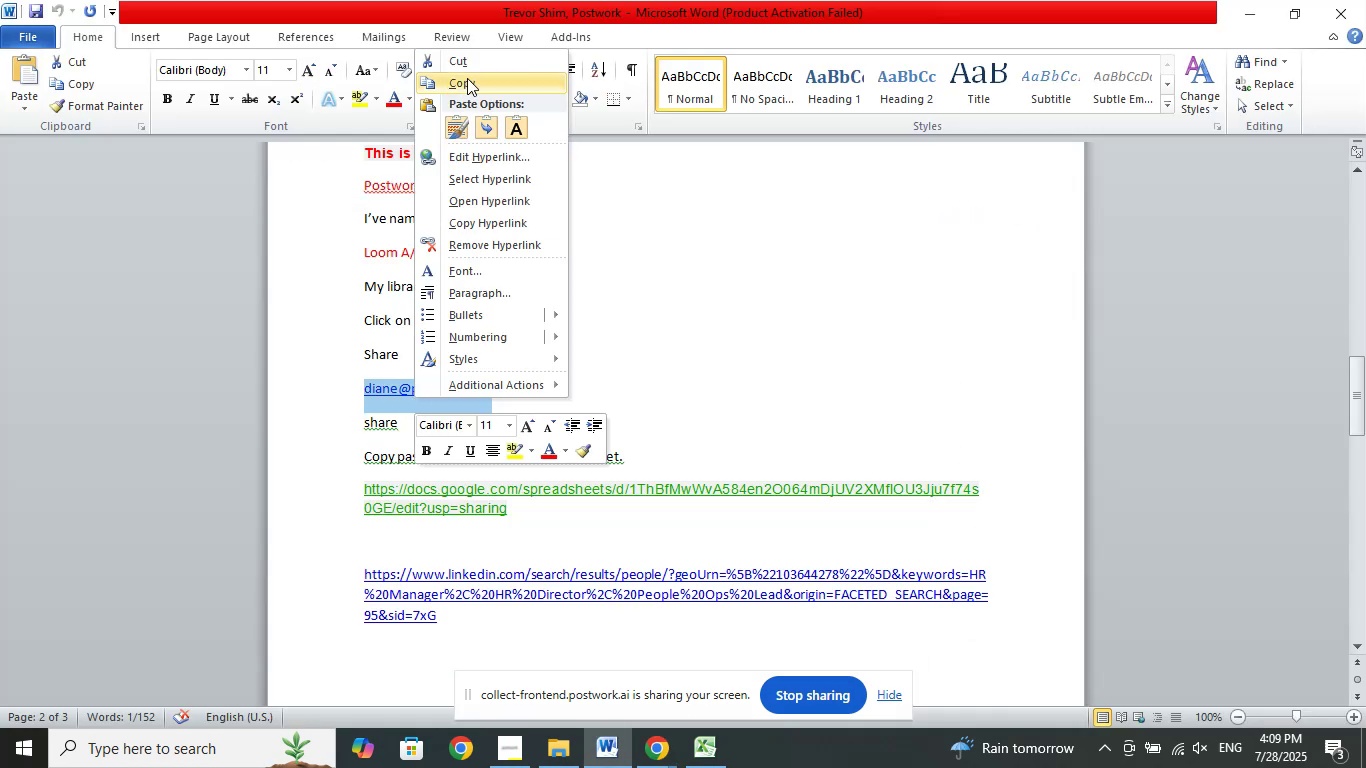 
left_click([467, 78])
 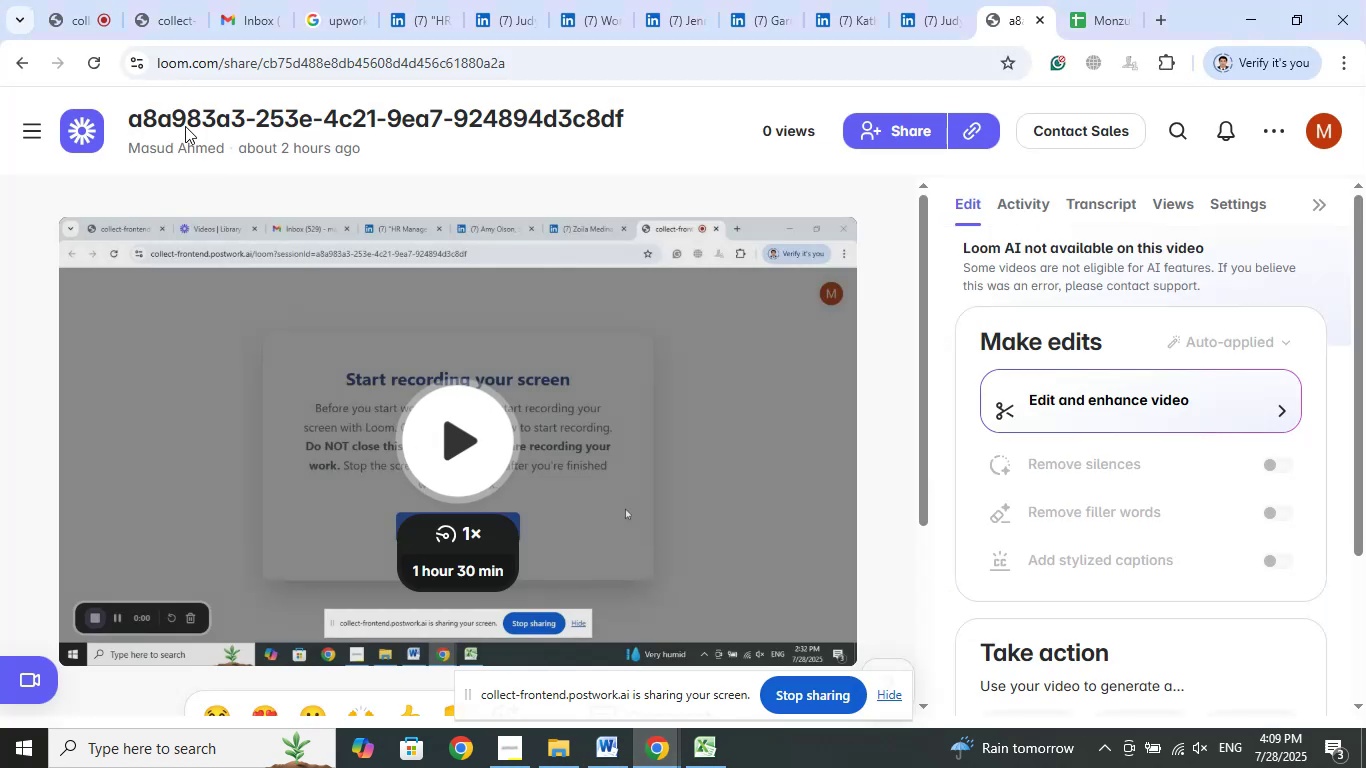 
left_click([70, 0])
 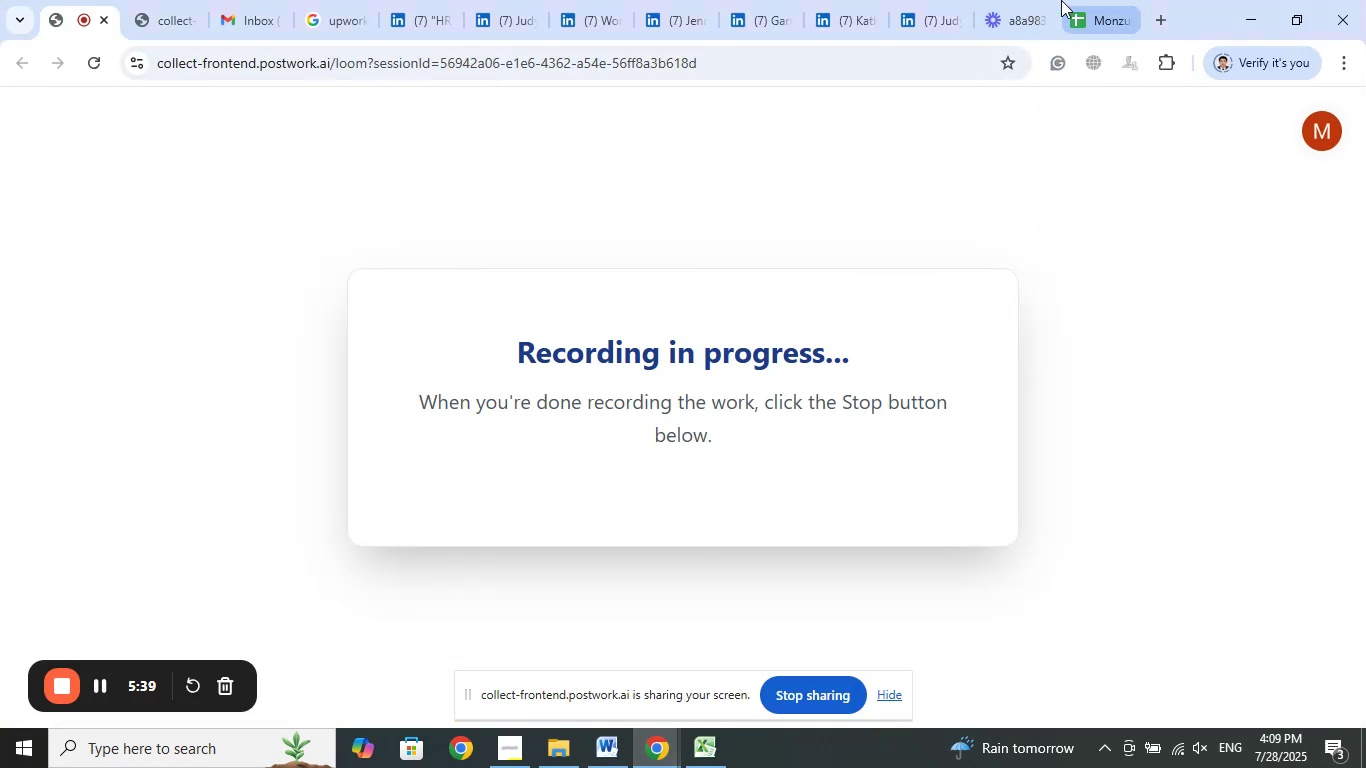 
left_click([1024, 0])
 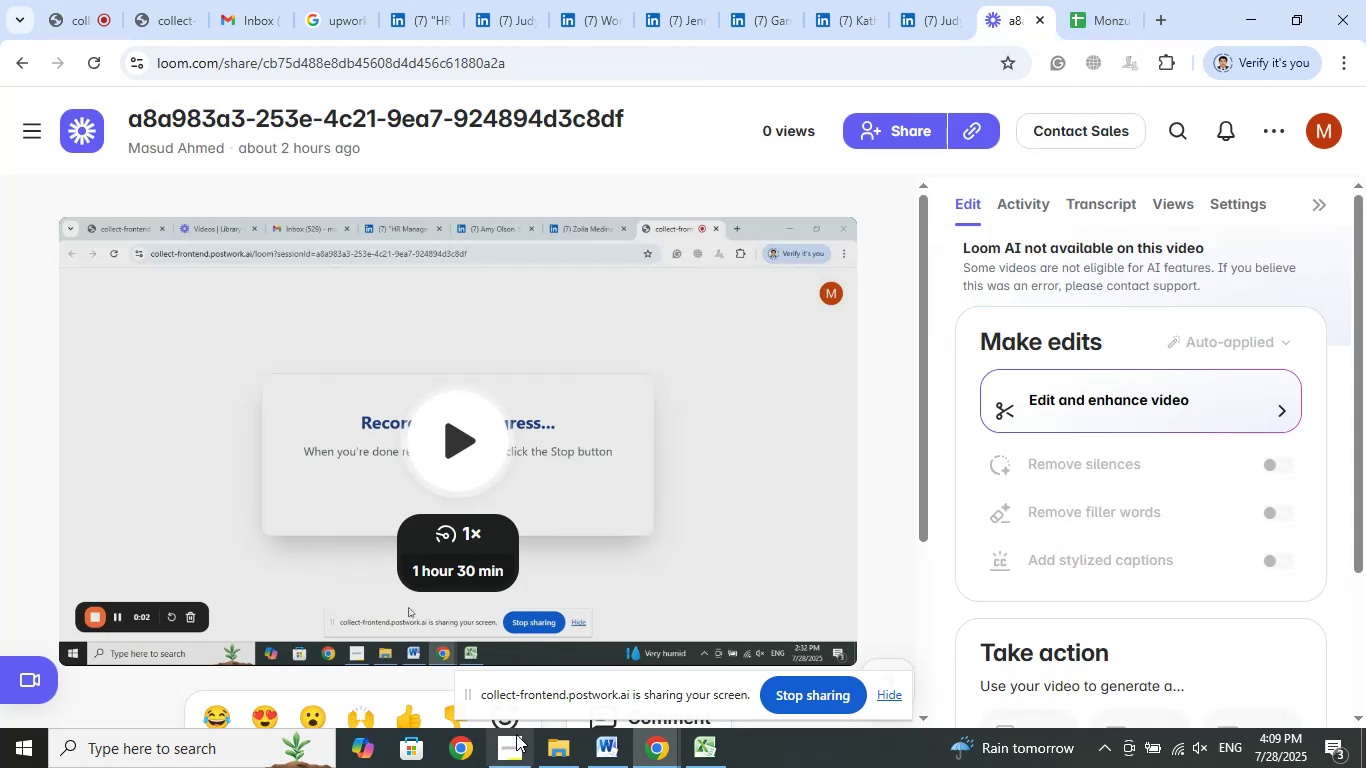 
left_click([504, 750])
 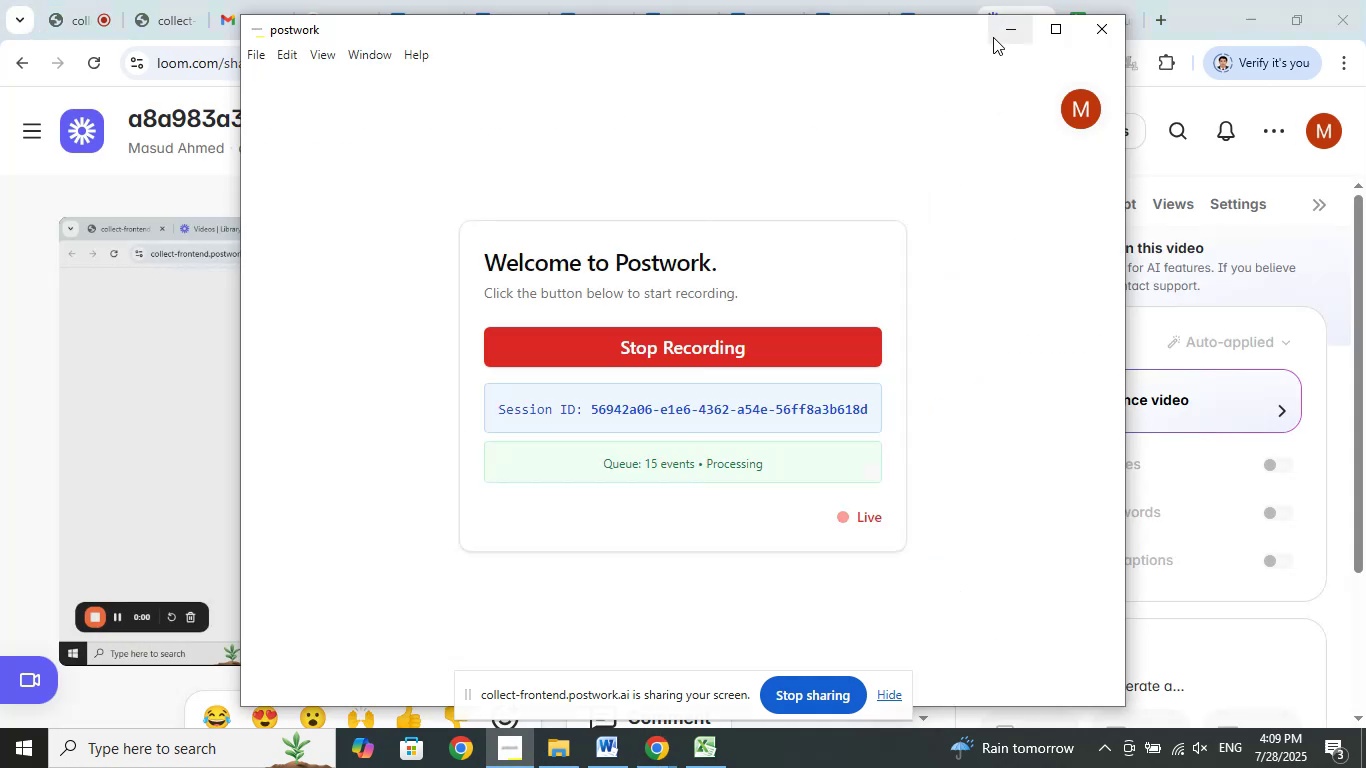 
left_click([1002, 31])
 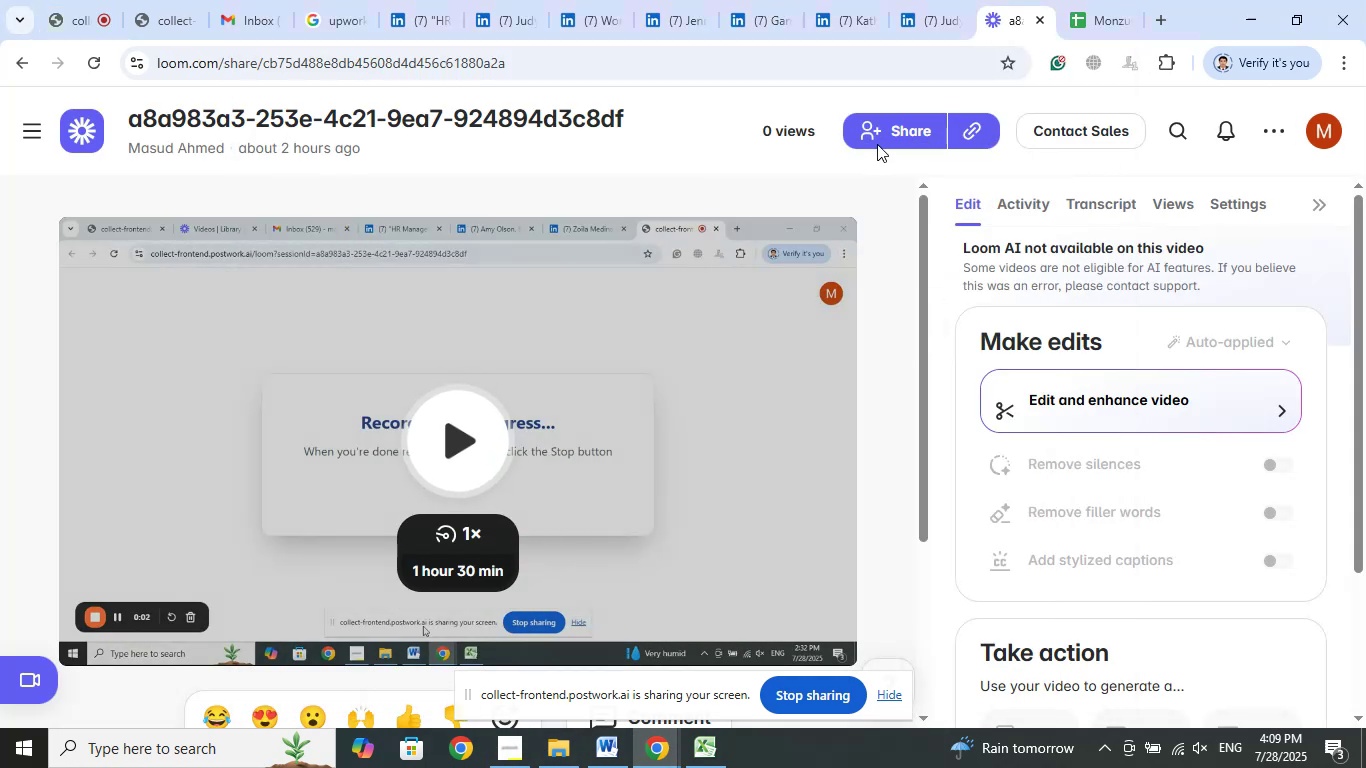 
left_click([901, 127])
 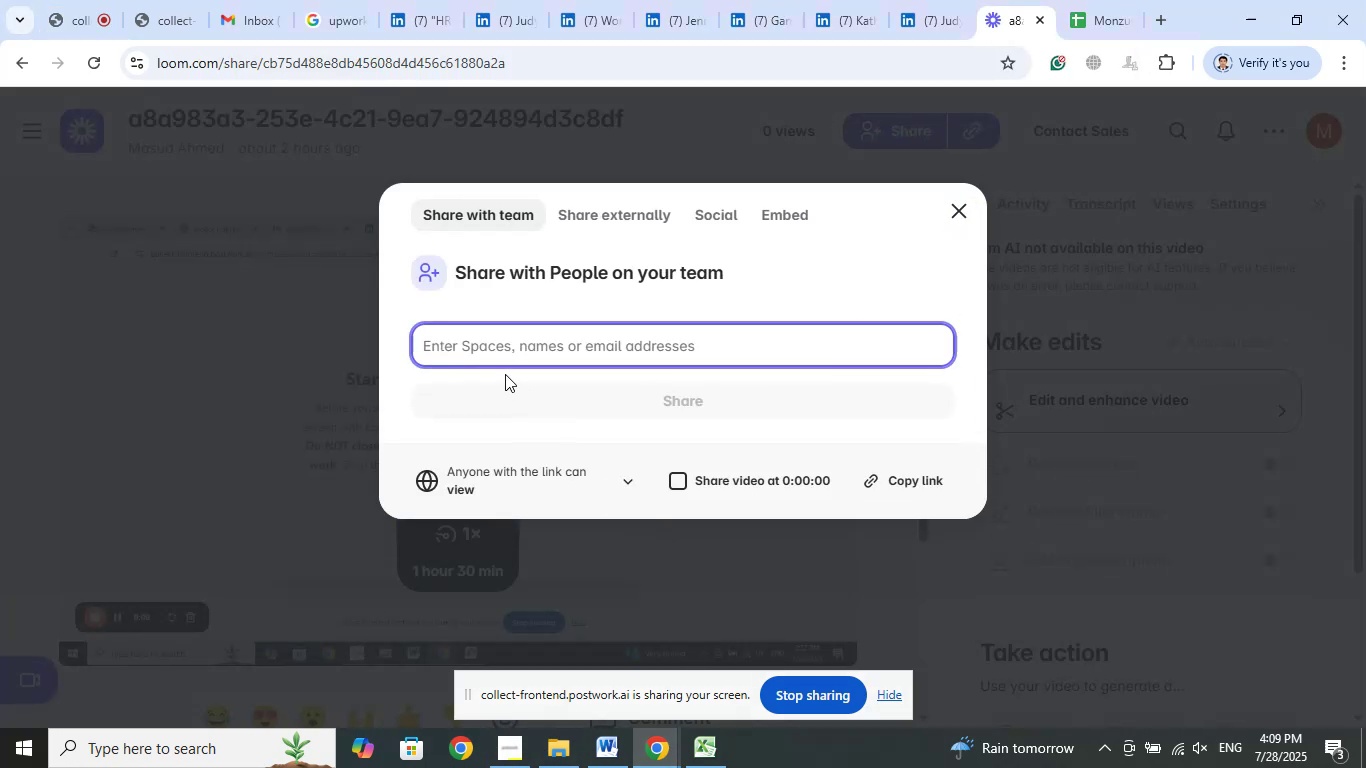 
right_click([477, 350])
 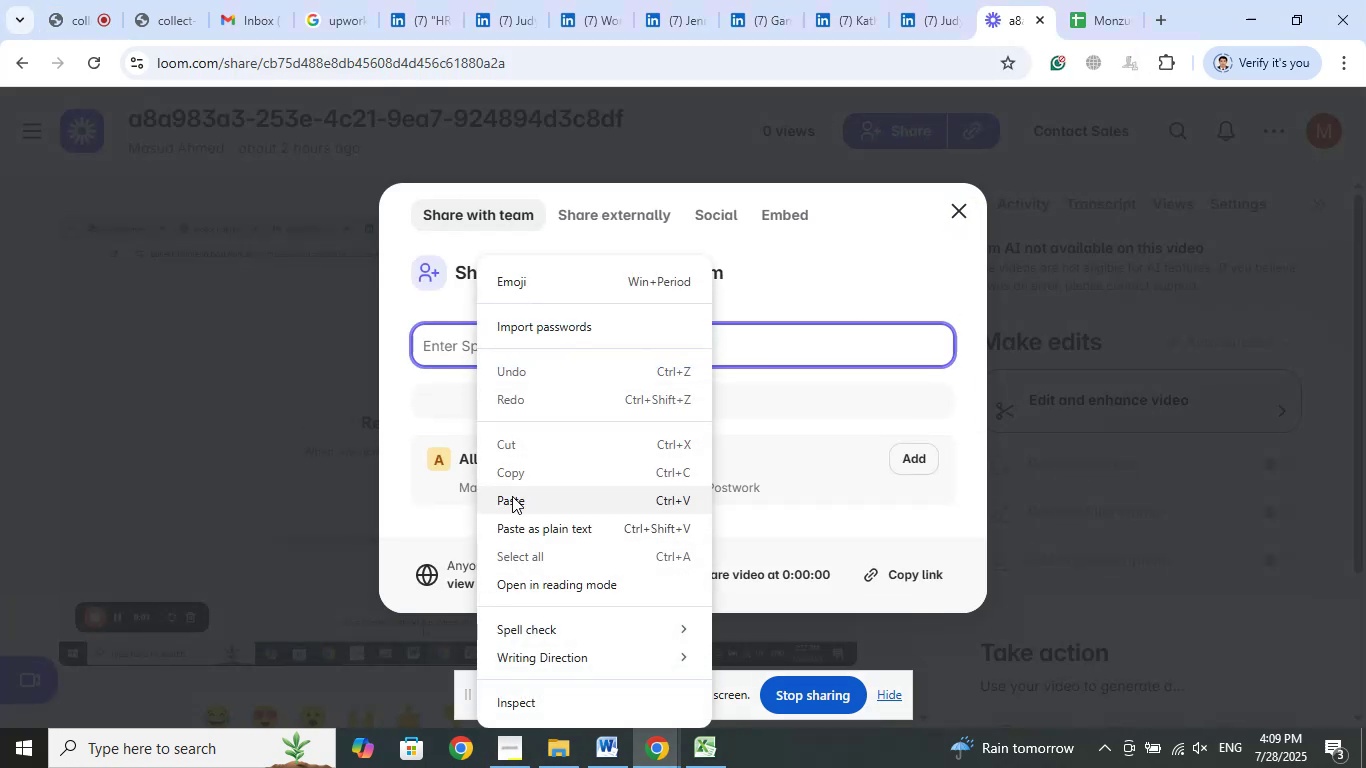 
left_click([512, 496])
 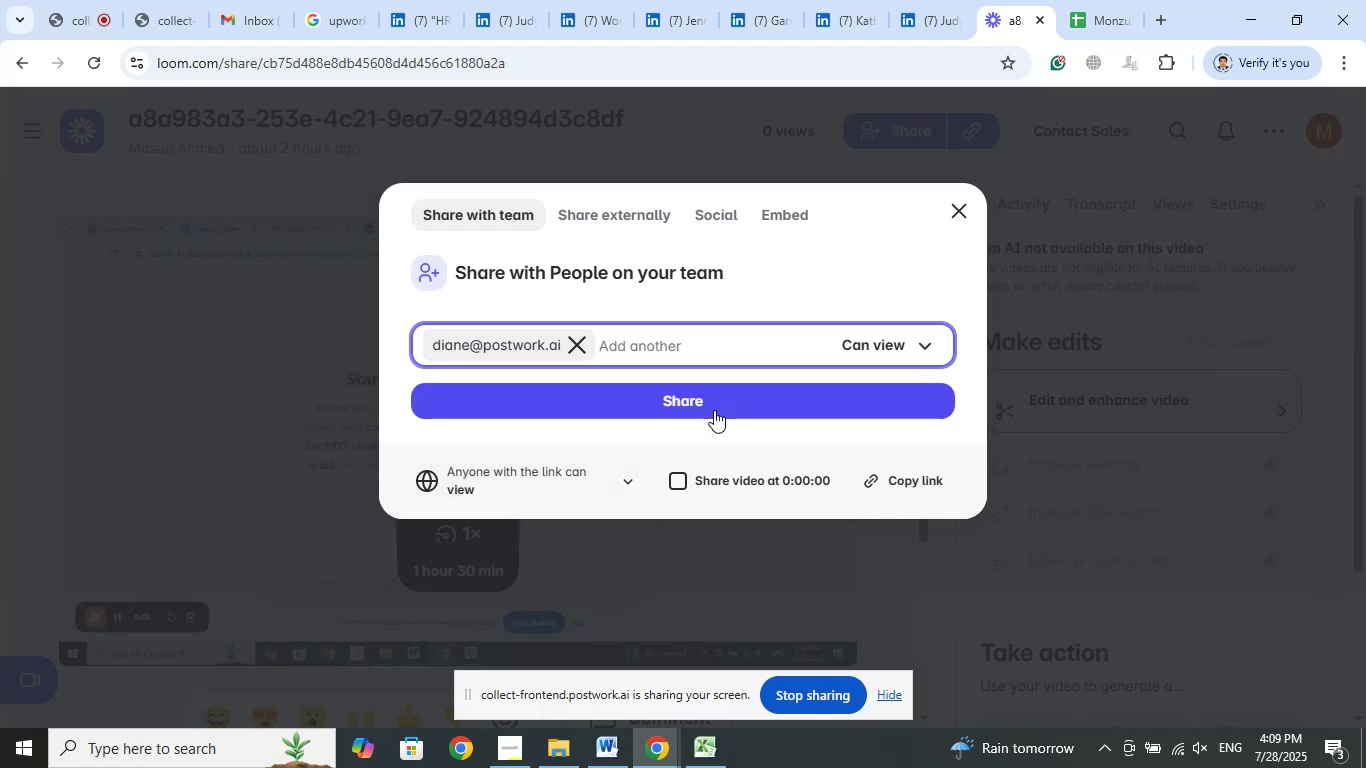 
left_click([714, 410])
 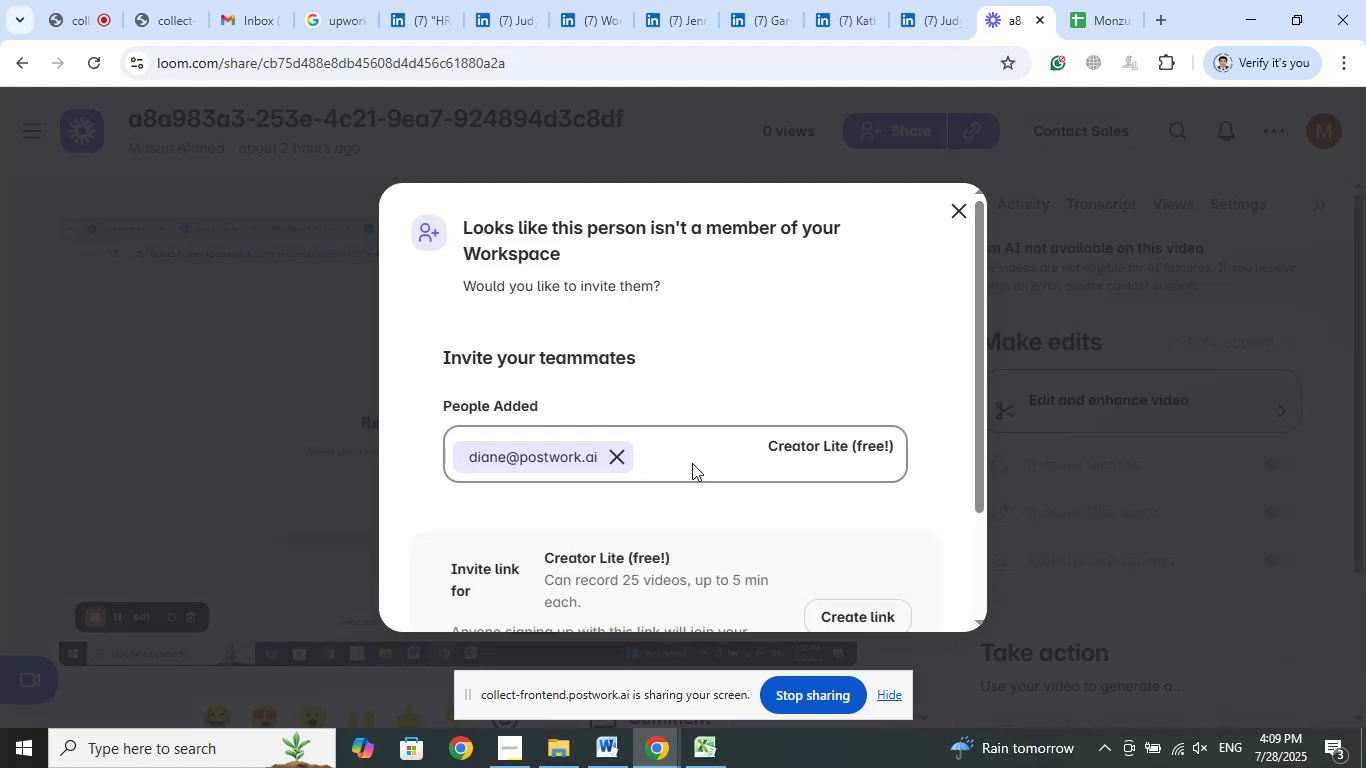 
scroll: coordinate [670, 461], scroll_direction: down, amount: 6.0
 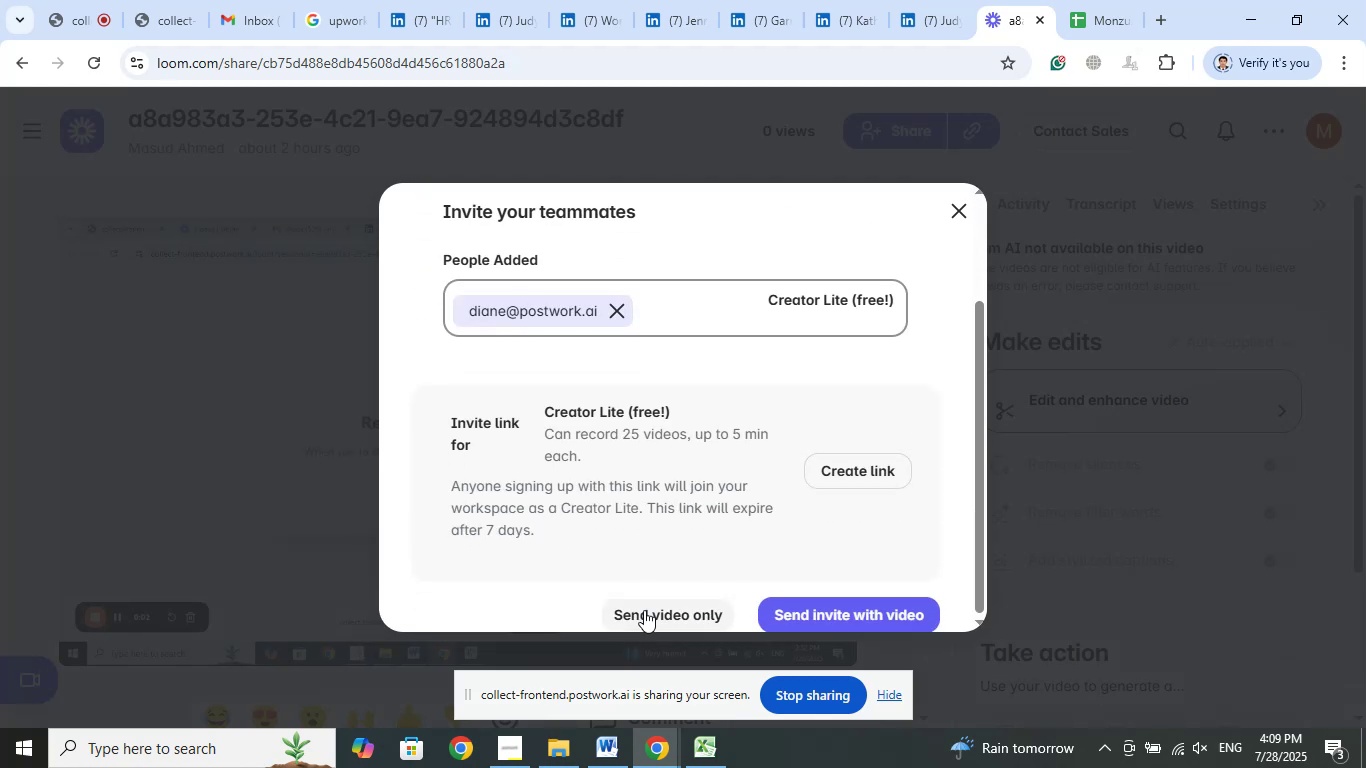 
left_click([646, 611])
 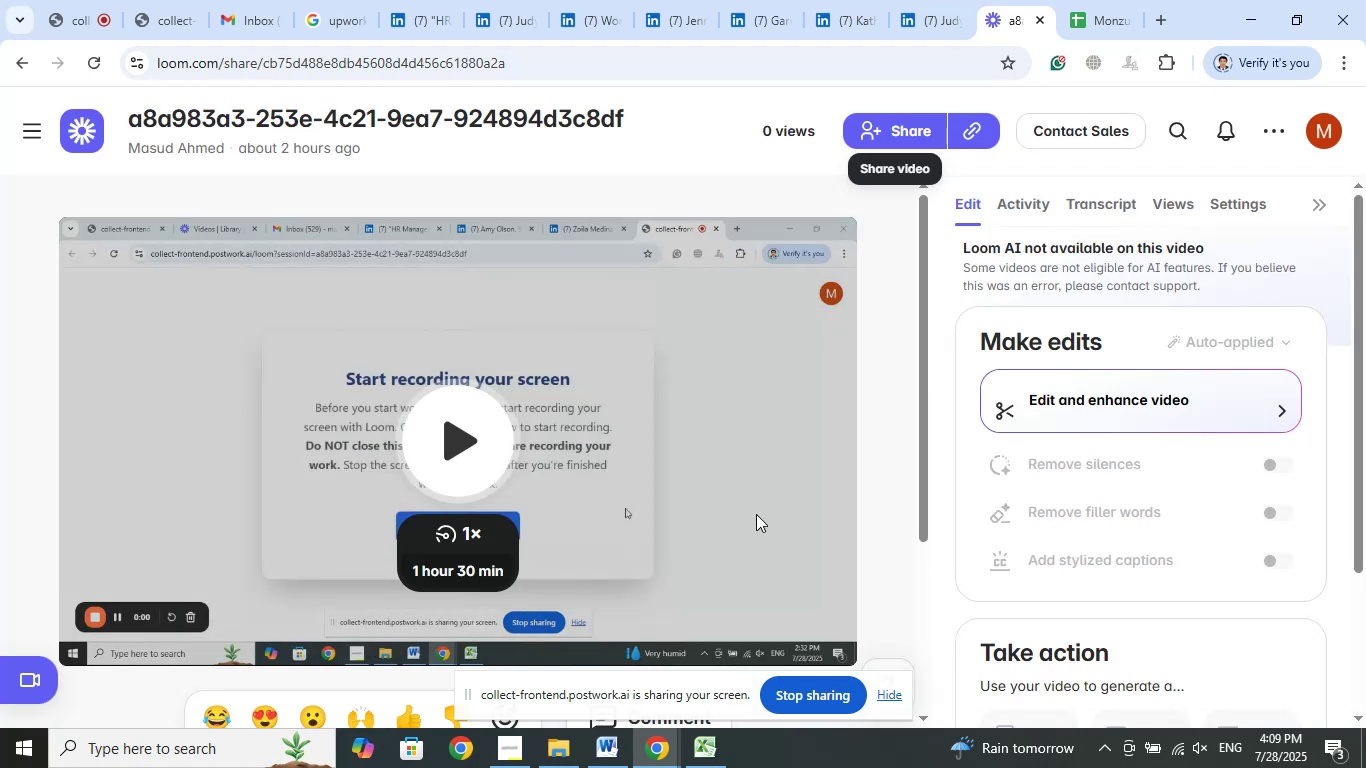 
wait(6.35)
 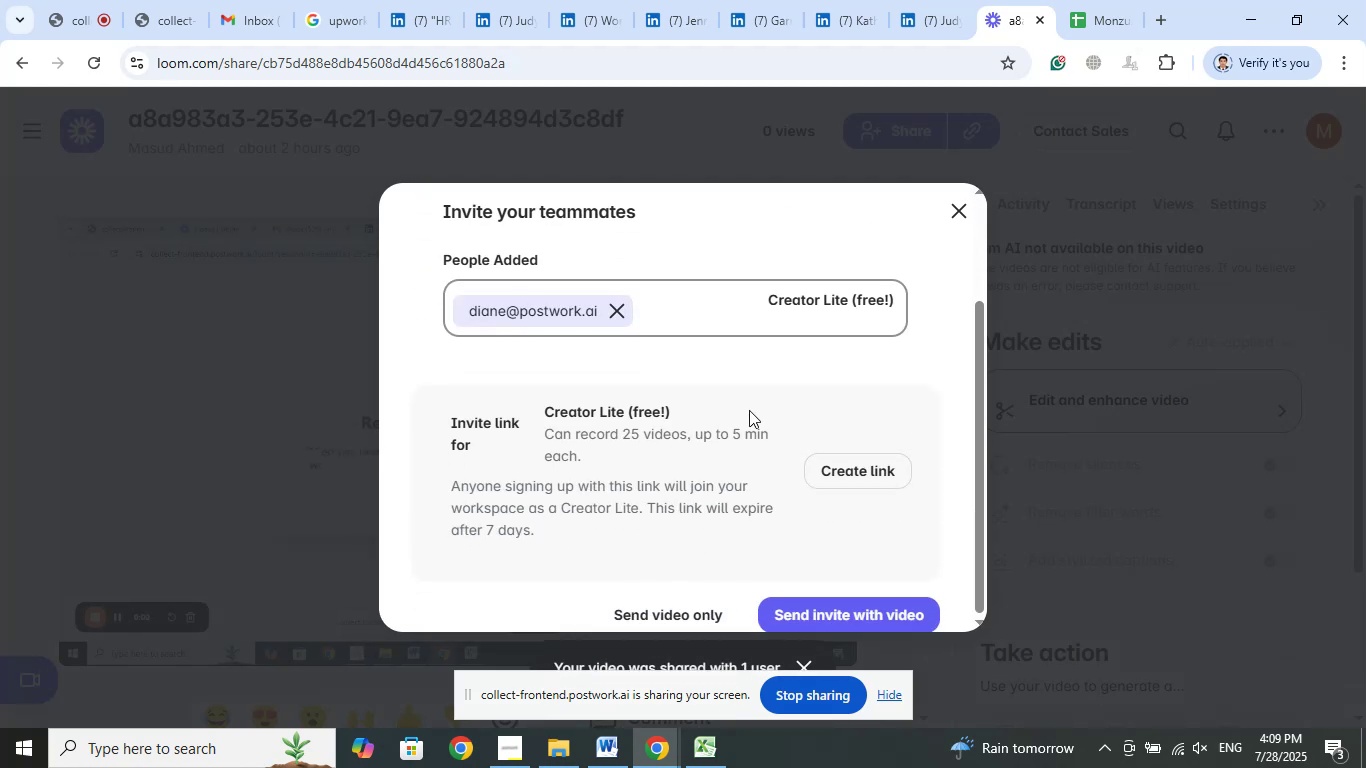 
left_click_drag(start_coordinate=[635, 116], to_coordinate=[129, 103])
 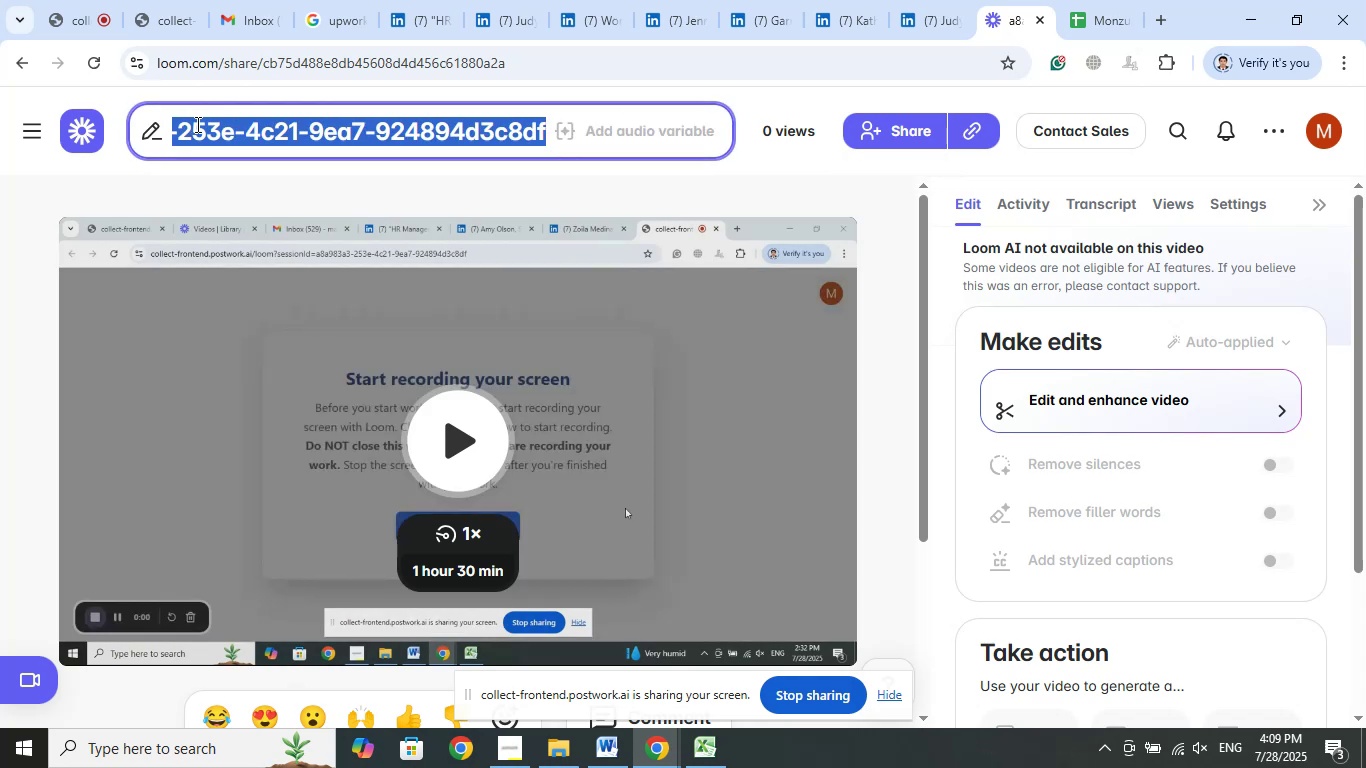 
right_click([196, 124])
 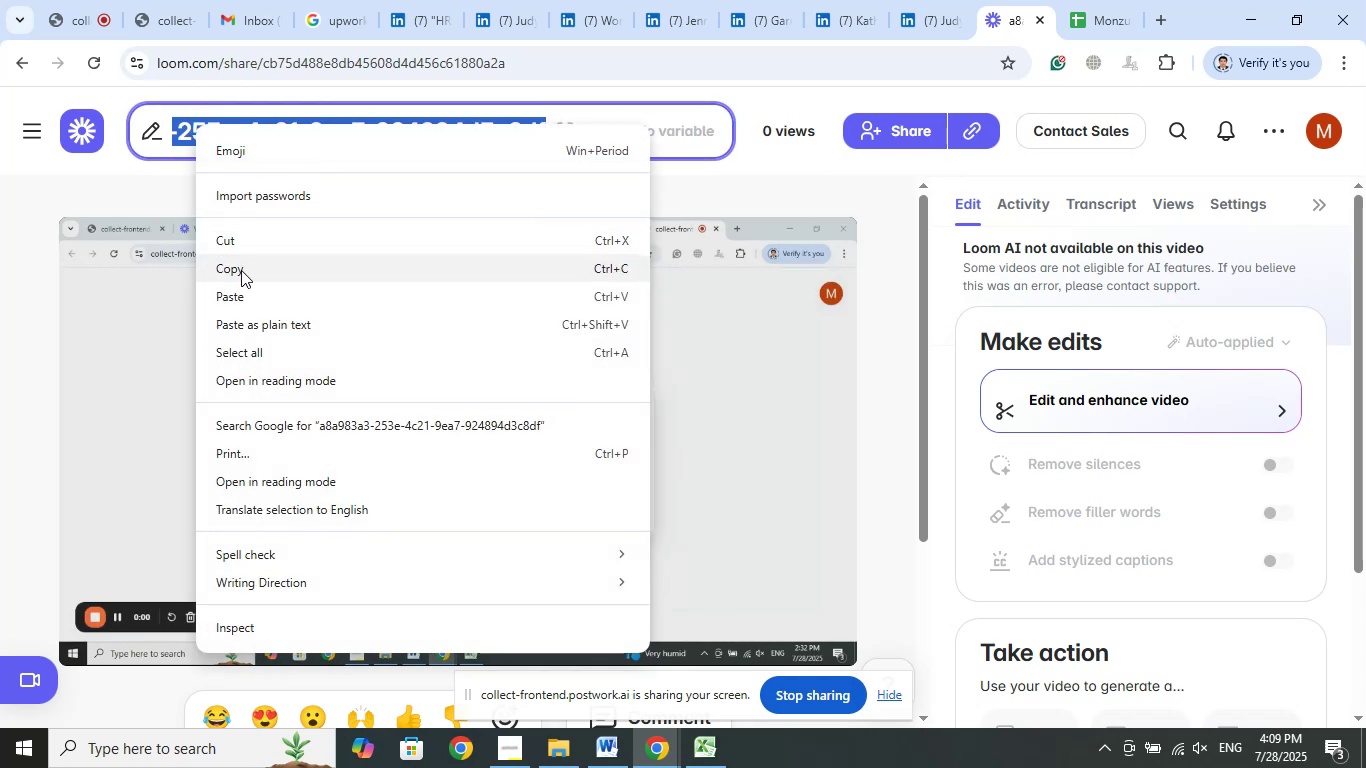 
left_click([240, 271])
 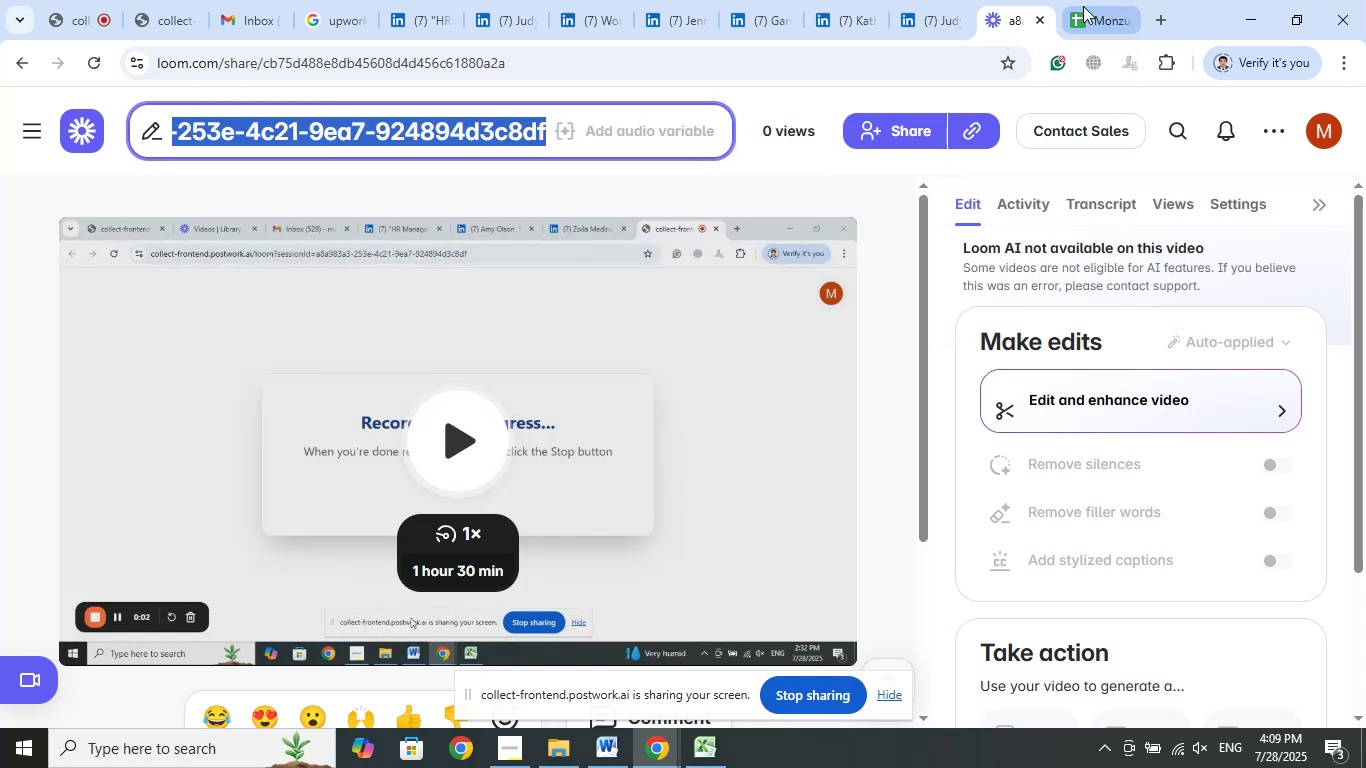 
left_click([1086, 7])
 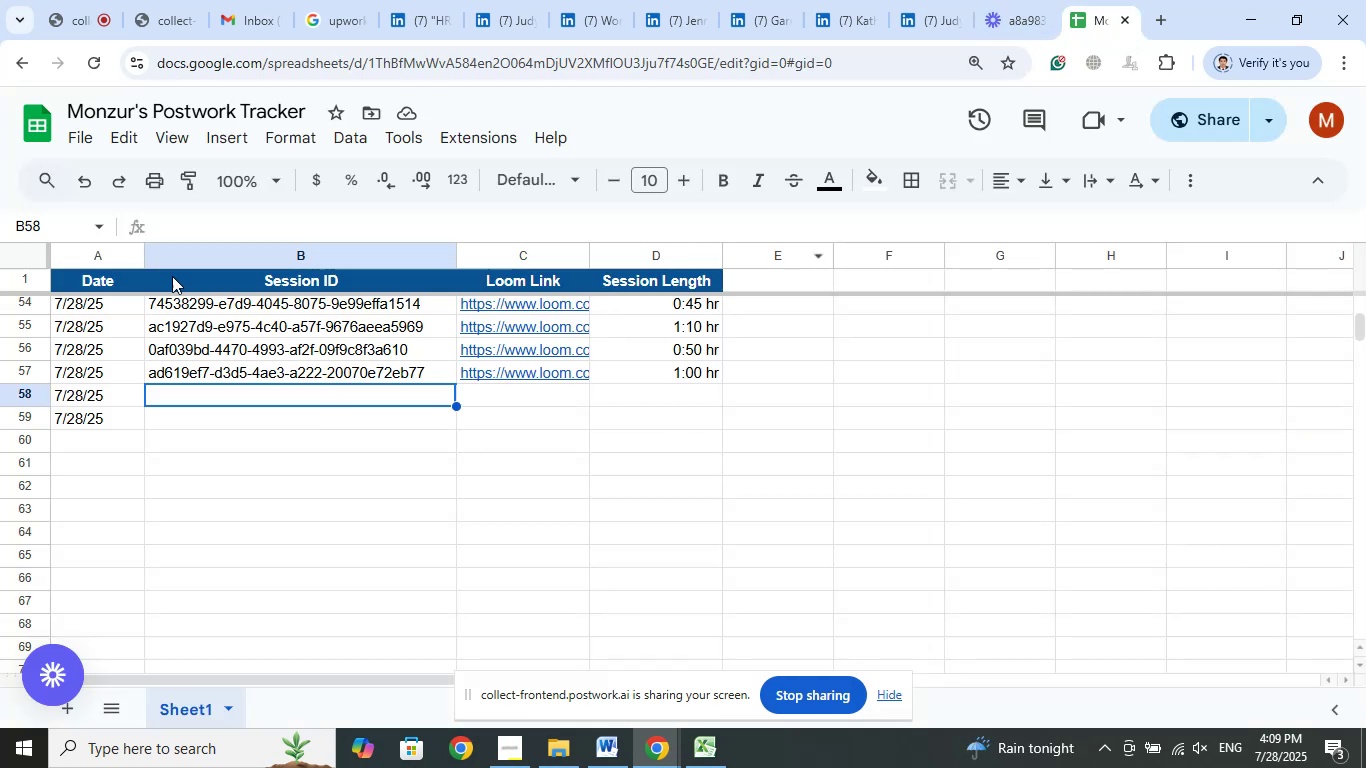 
left_click([182, 233])
 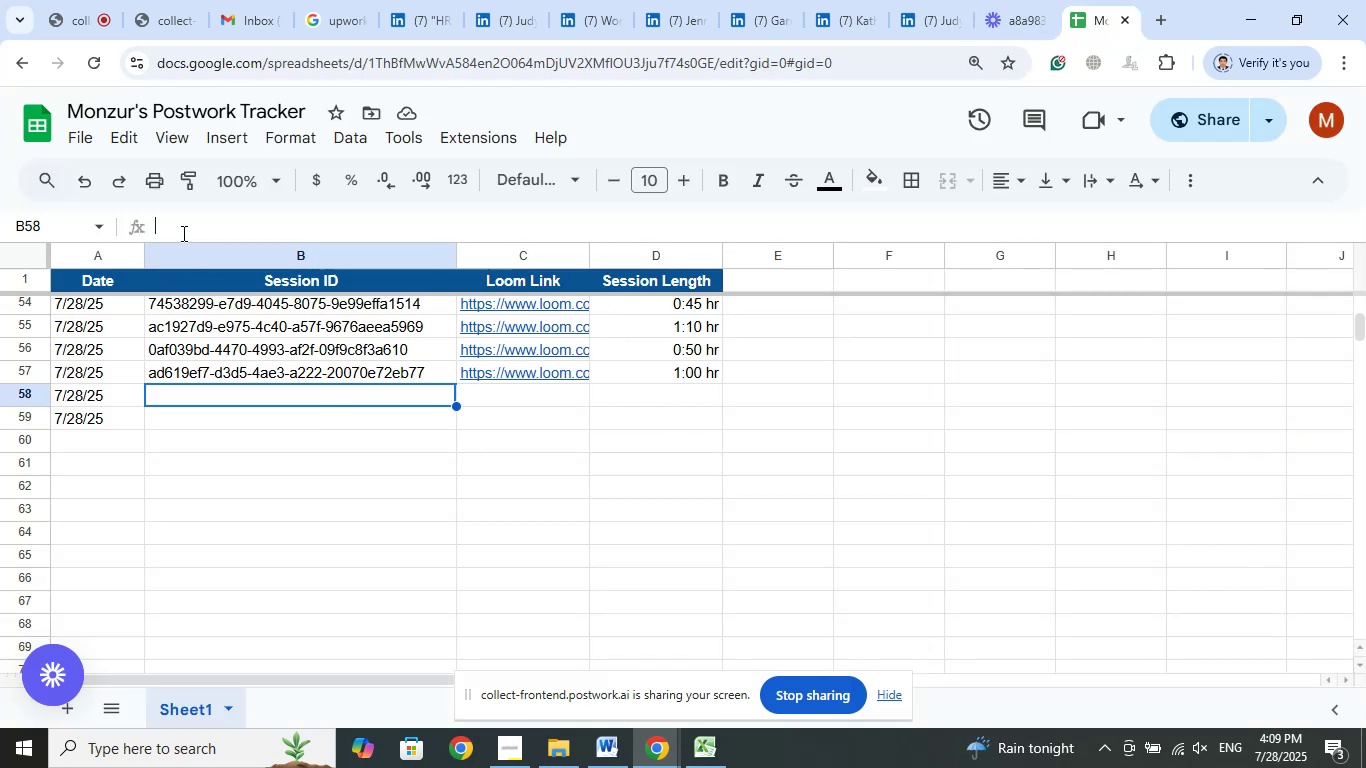 
right_click([182, 233])
 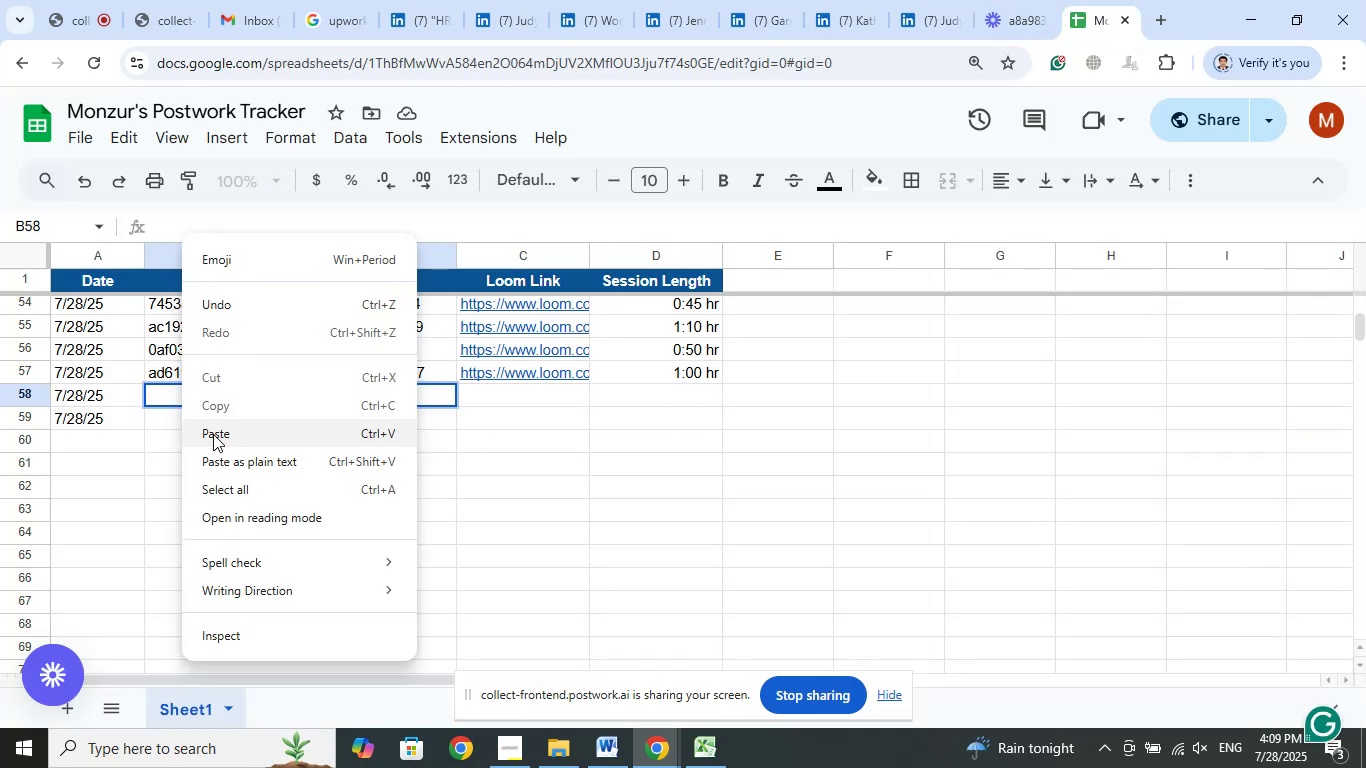 
left_click([214, 431])
 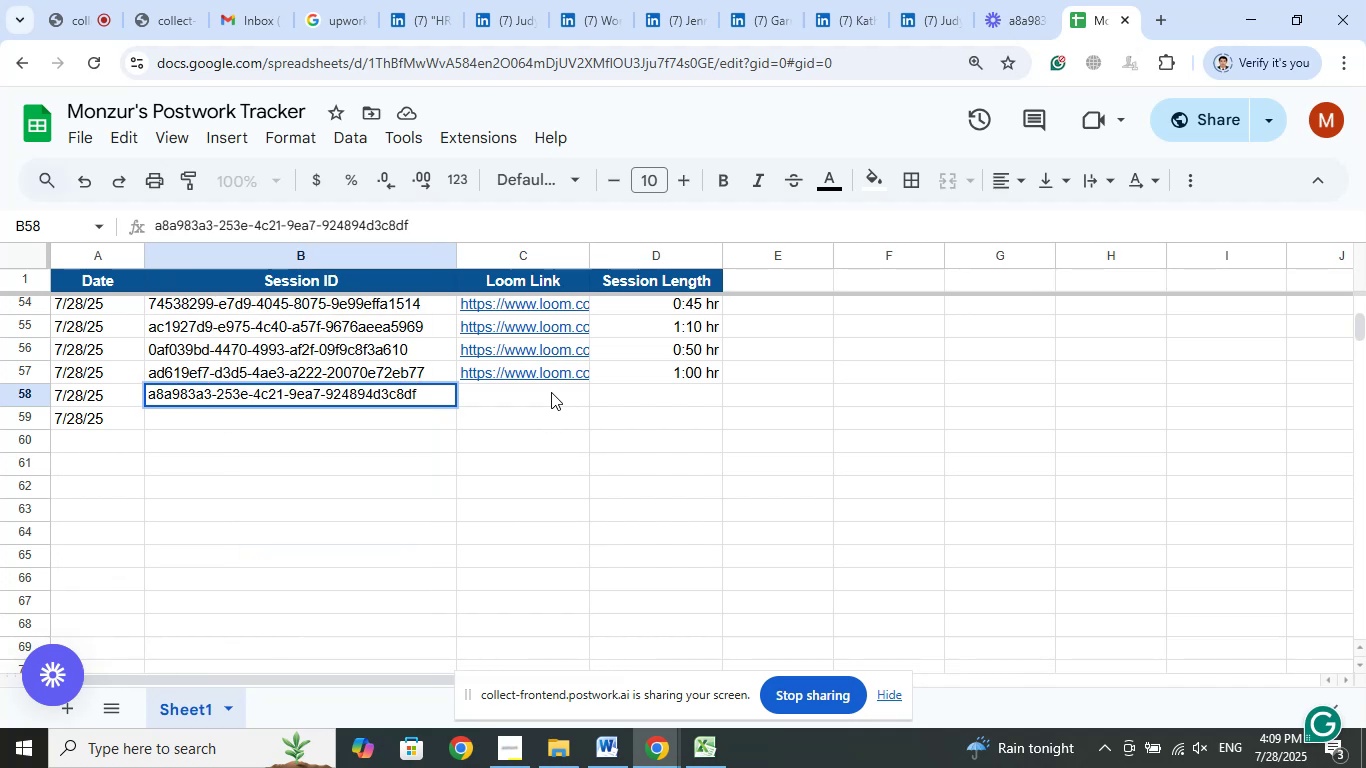 
left_click([551, 392])
 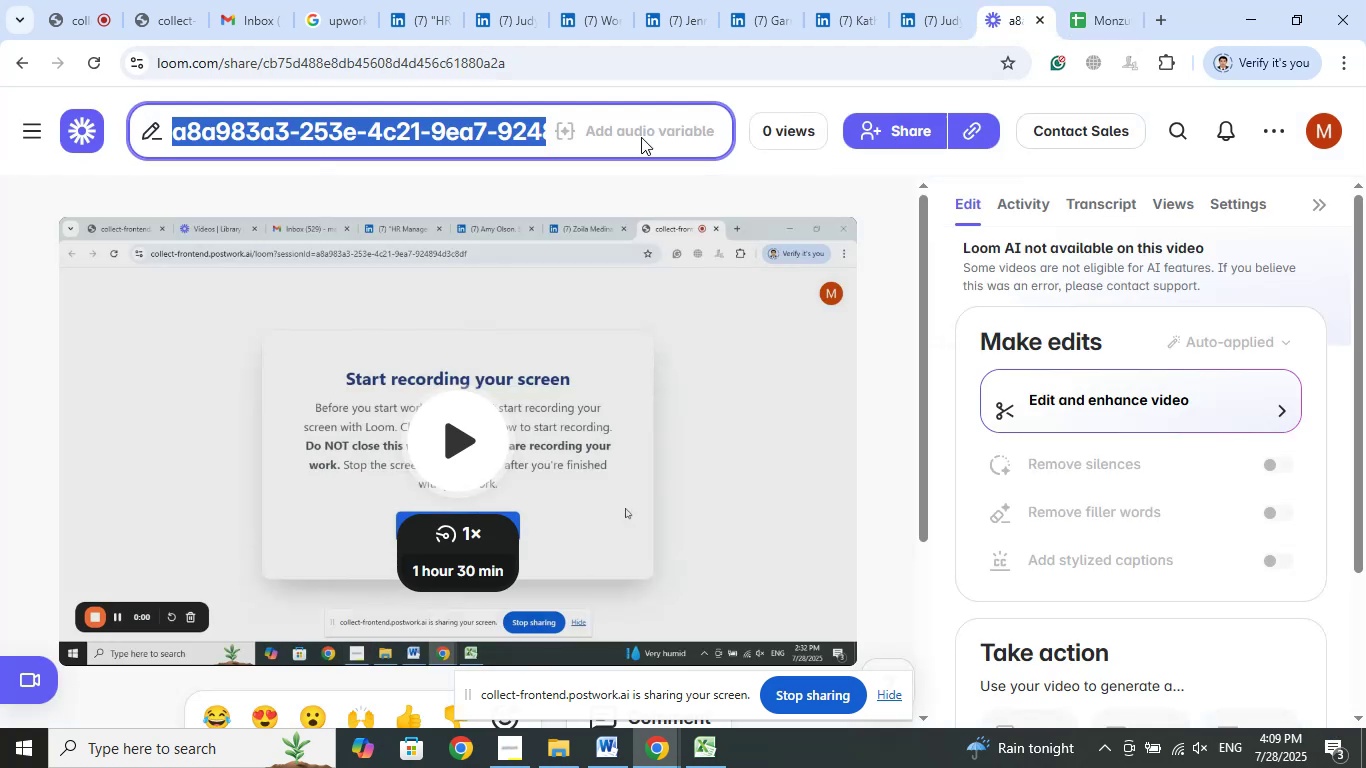 
left_click([569, 67])
 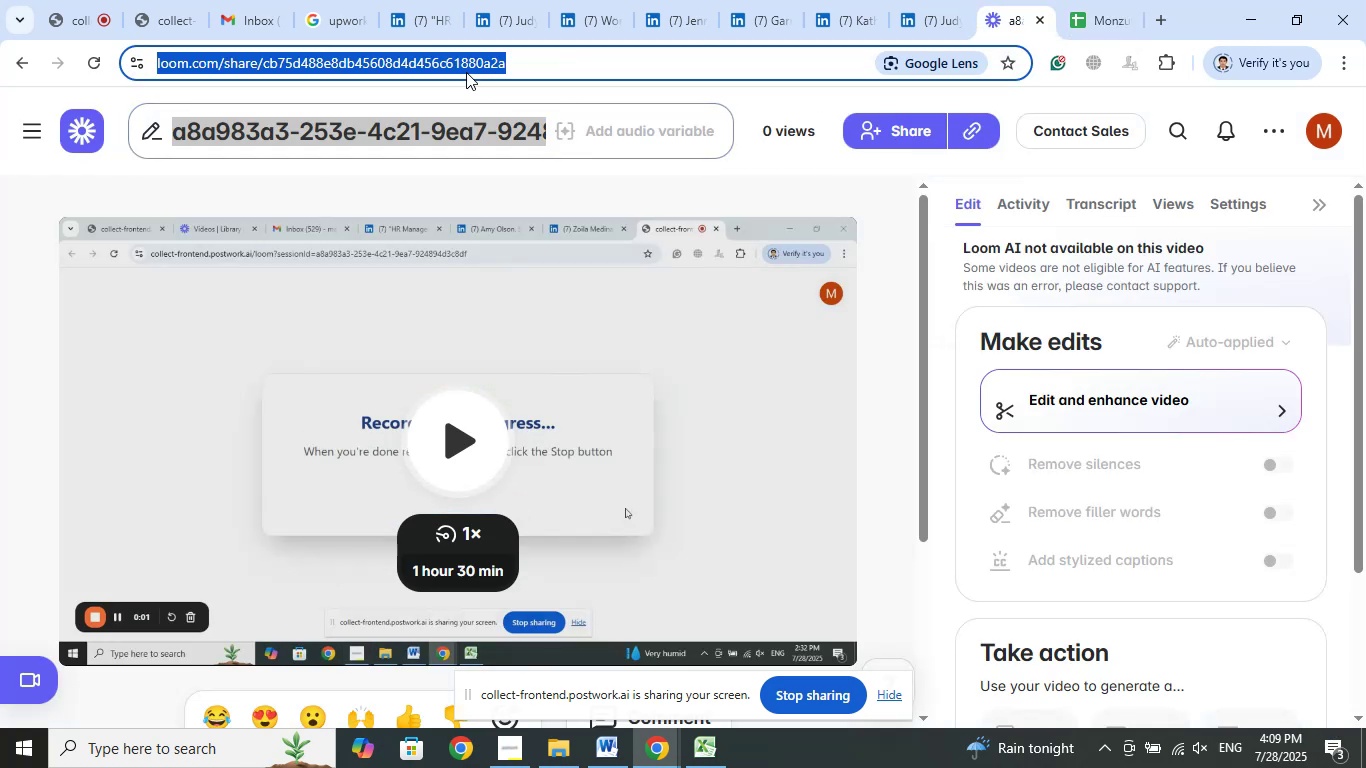 
right_click([466, 72])
 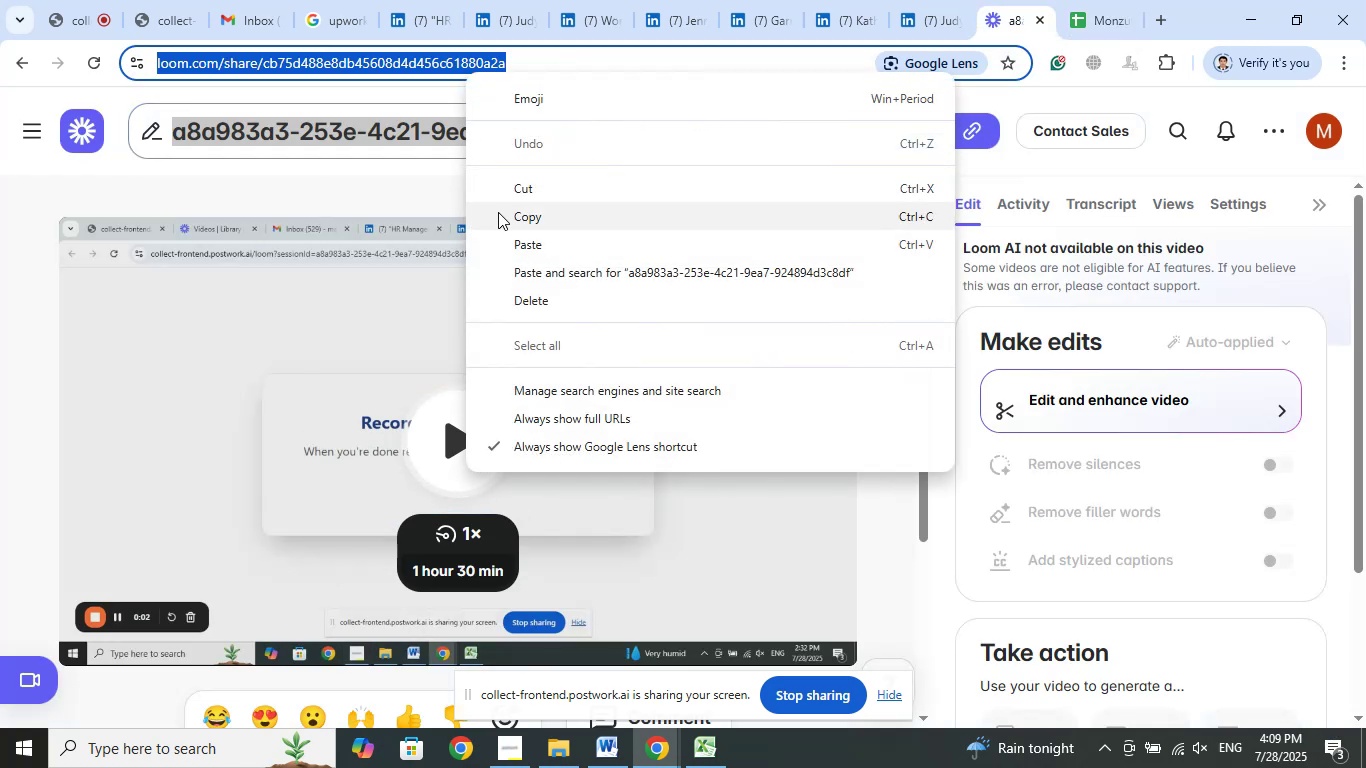 
left_click([501, 214])
 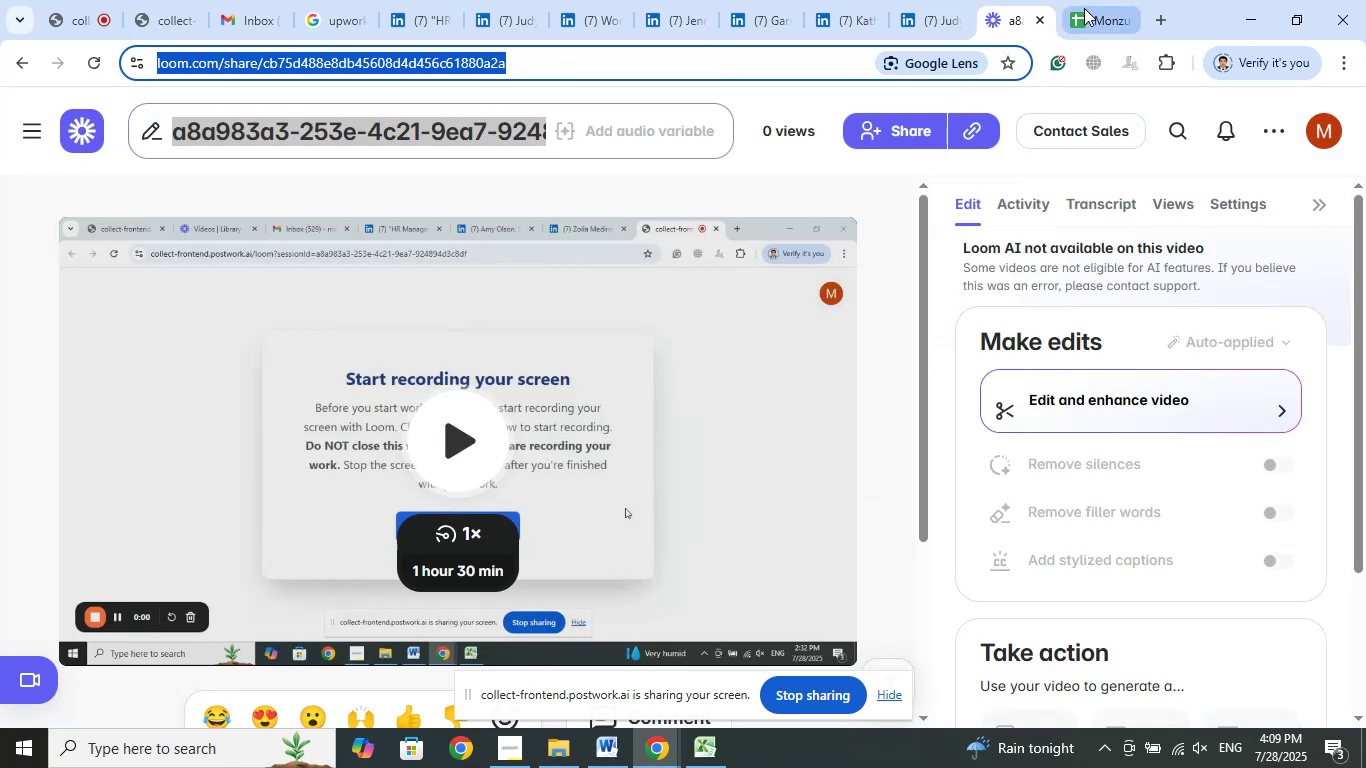 
left_click([1087, 7])
 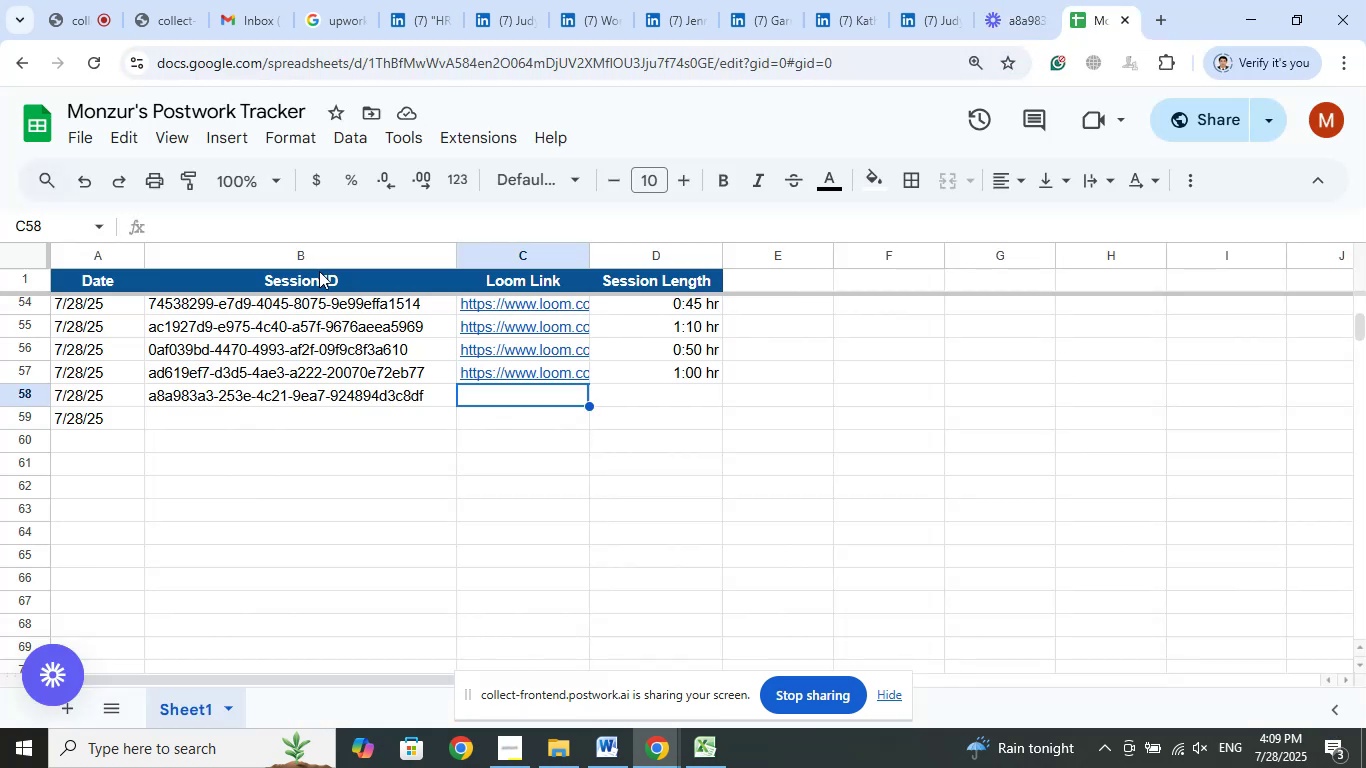 
left_click([260, 229])
 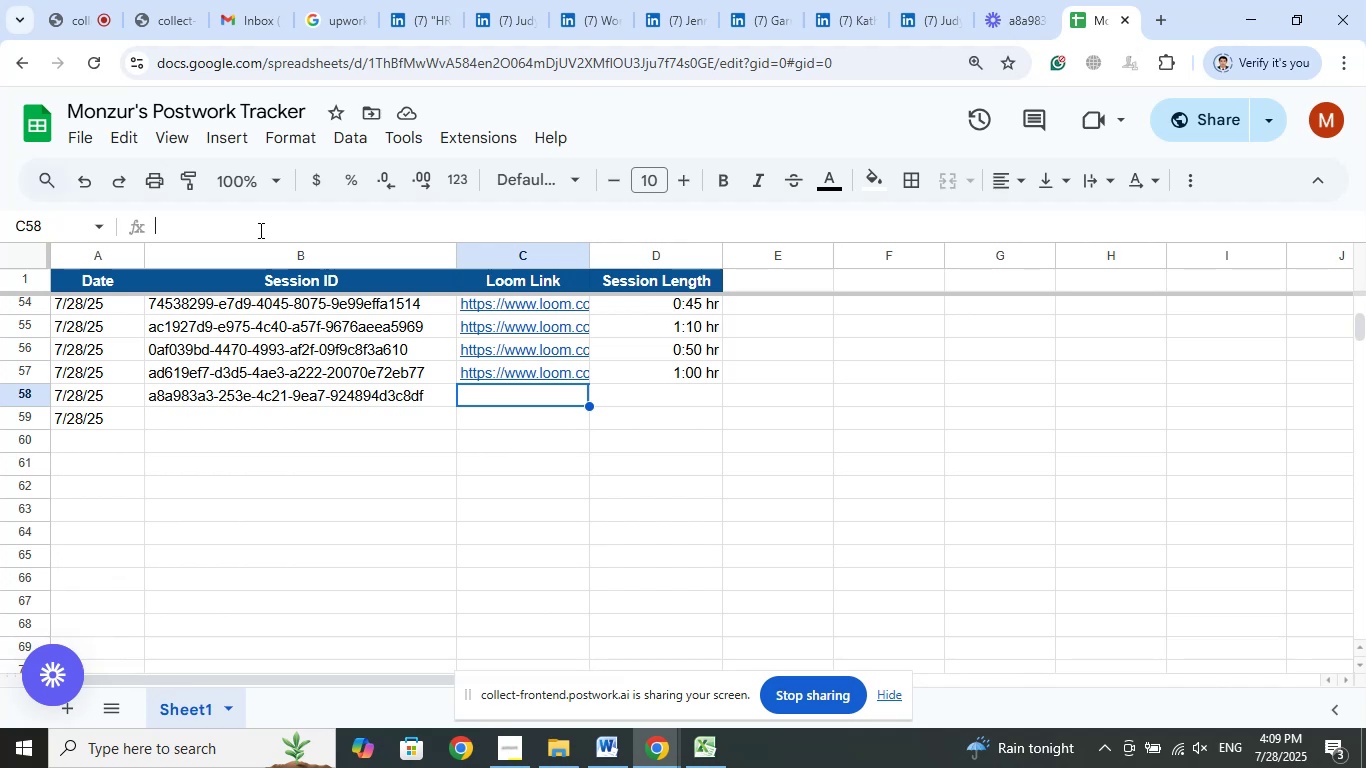 
right_click([260, 229])
 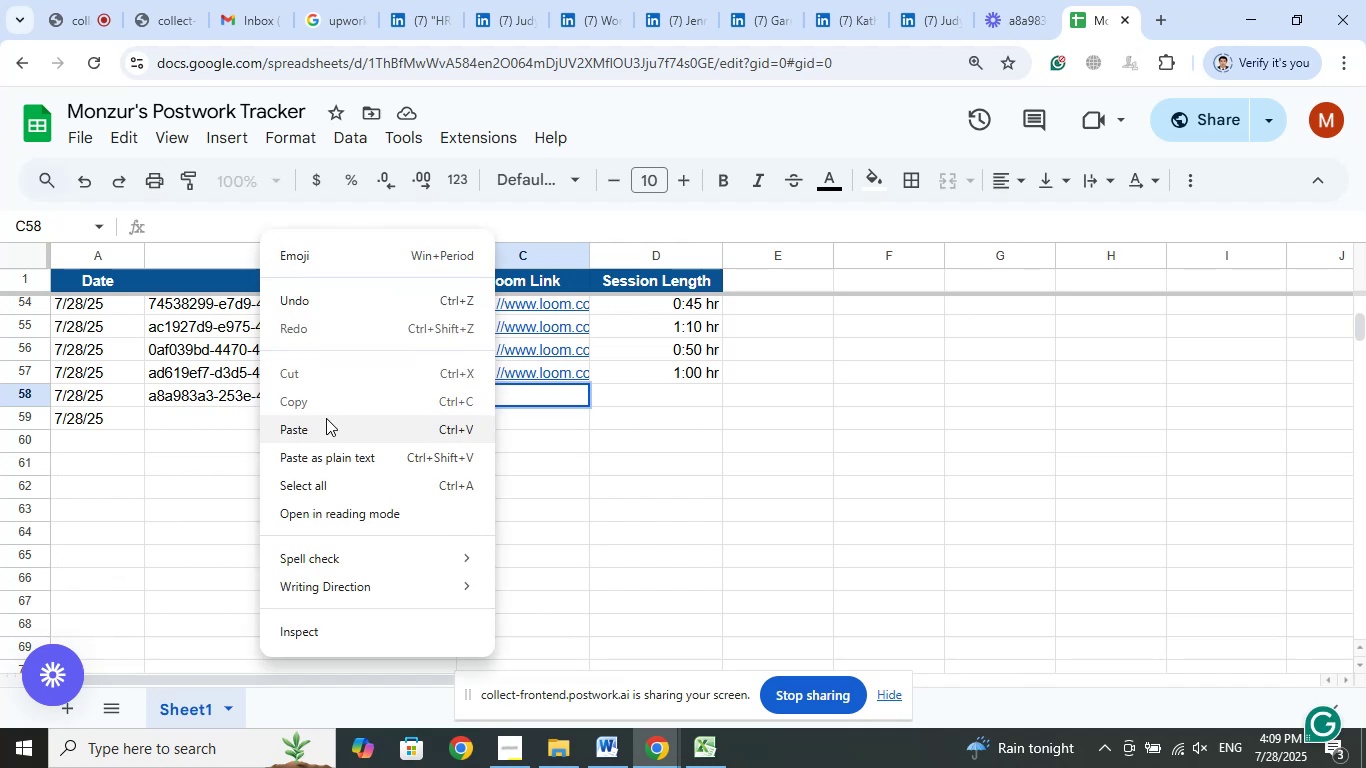 
left_click([326, 418])
 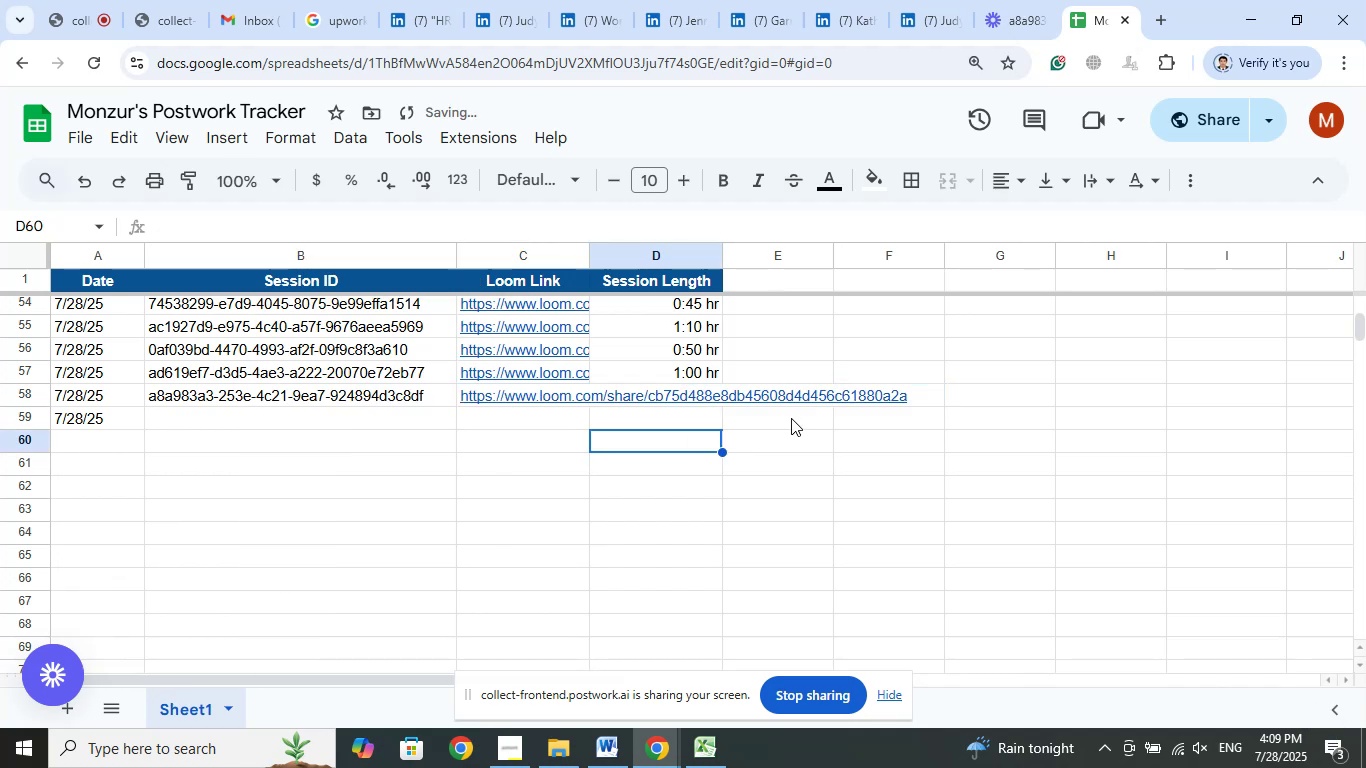 
right_click([721, 333])
 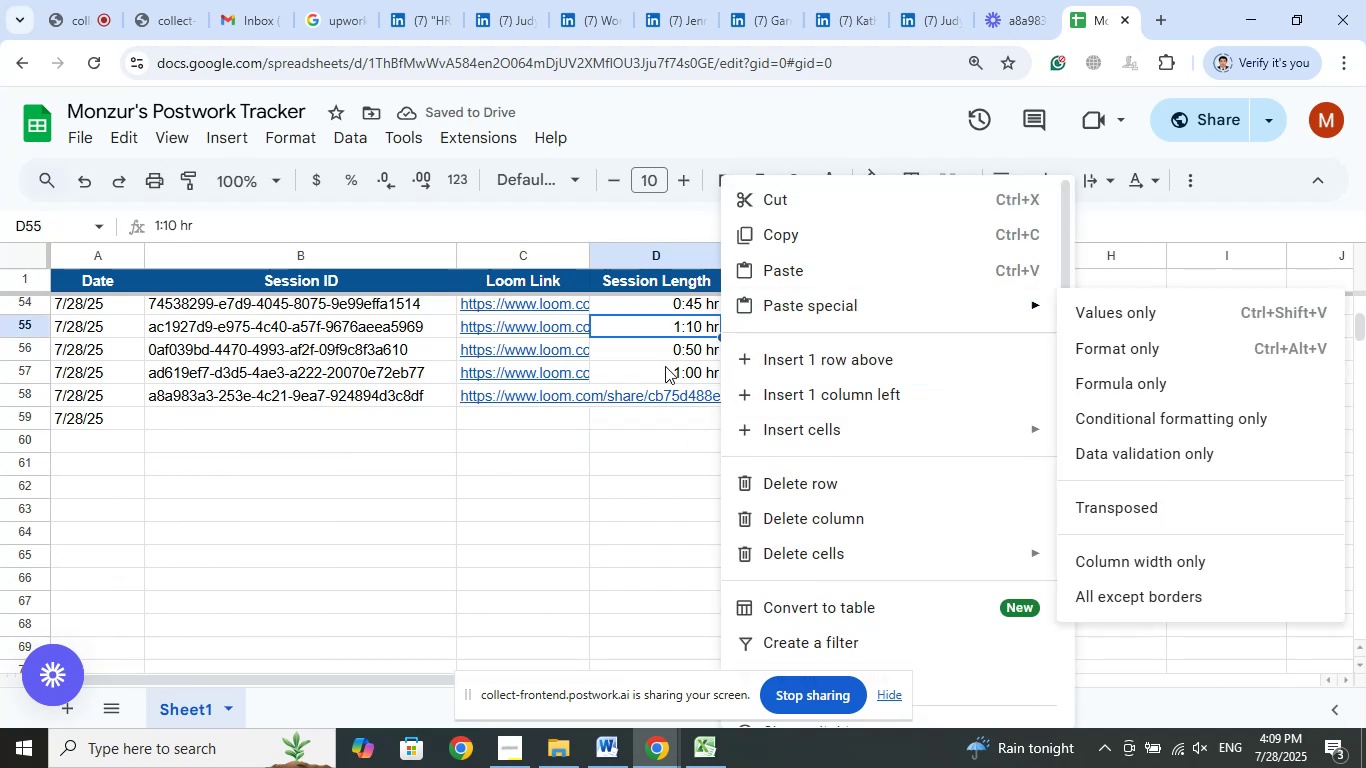 
left_click([626, 461])
 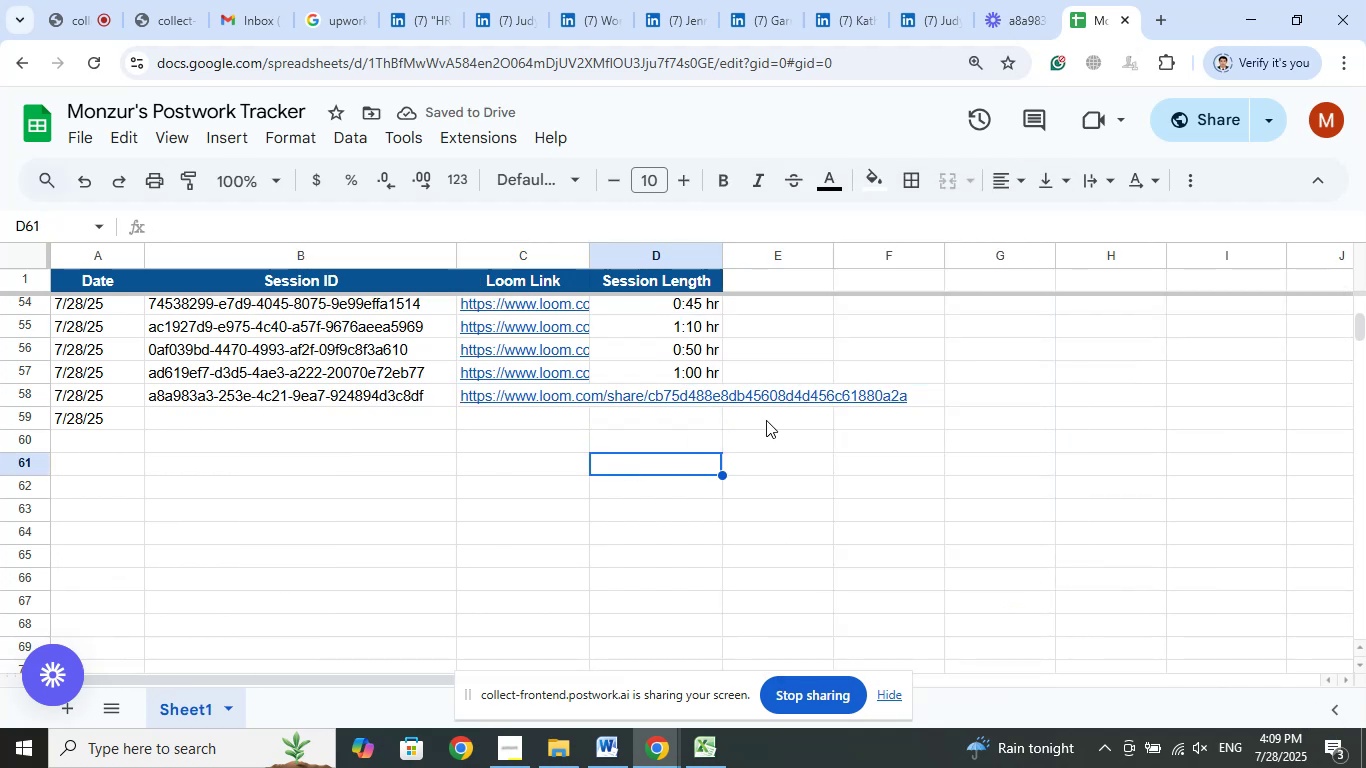 
scroll: coordinate [739, 398], scroll_direction: up, amount: 8.0
 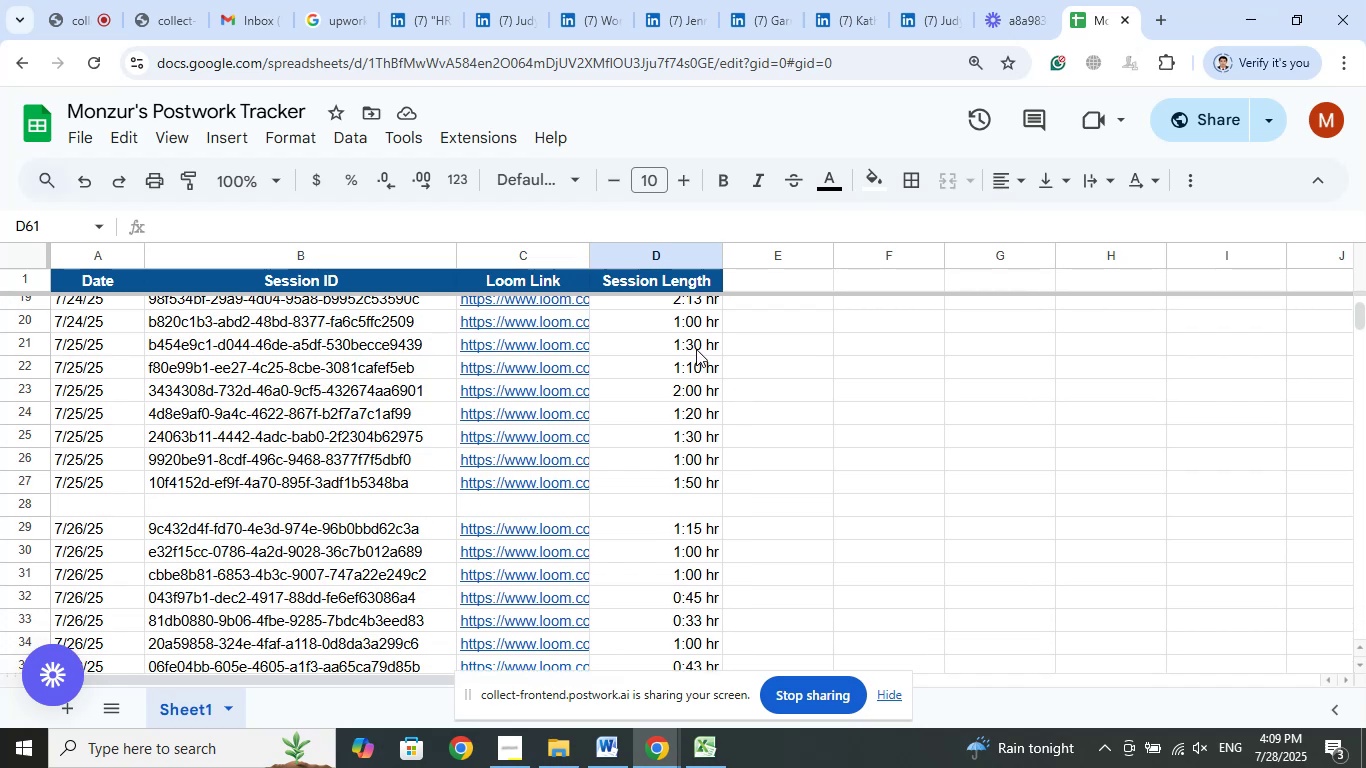 
right_click([696, 347])
 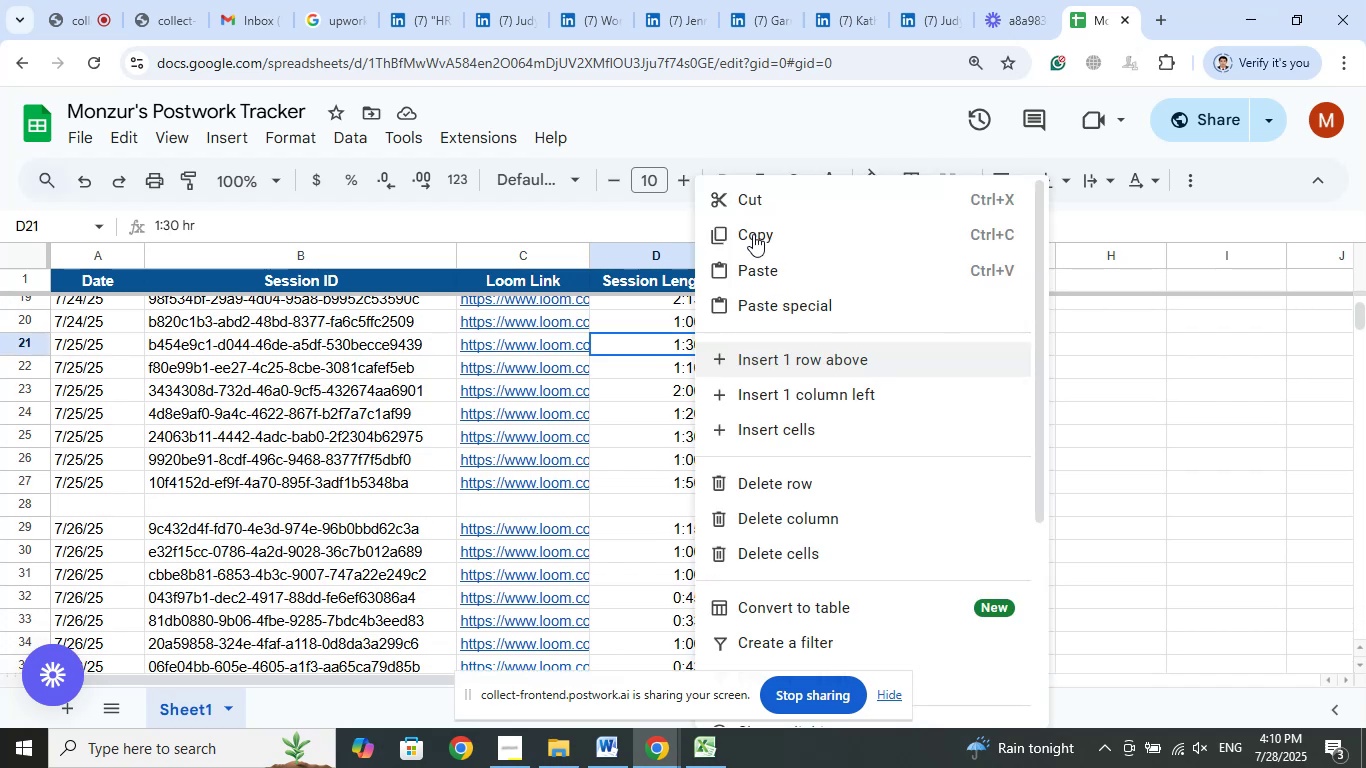 
left_click([753, 234])
 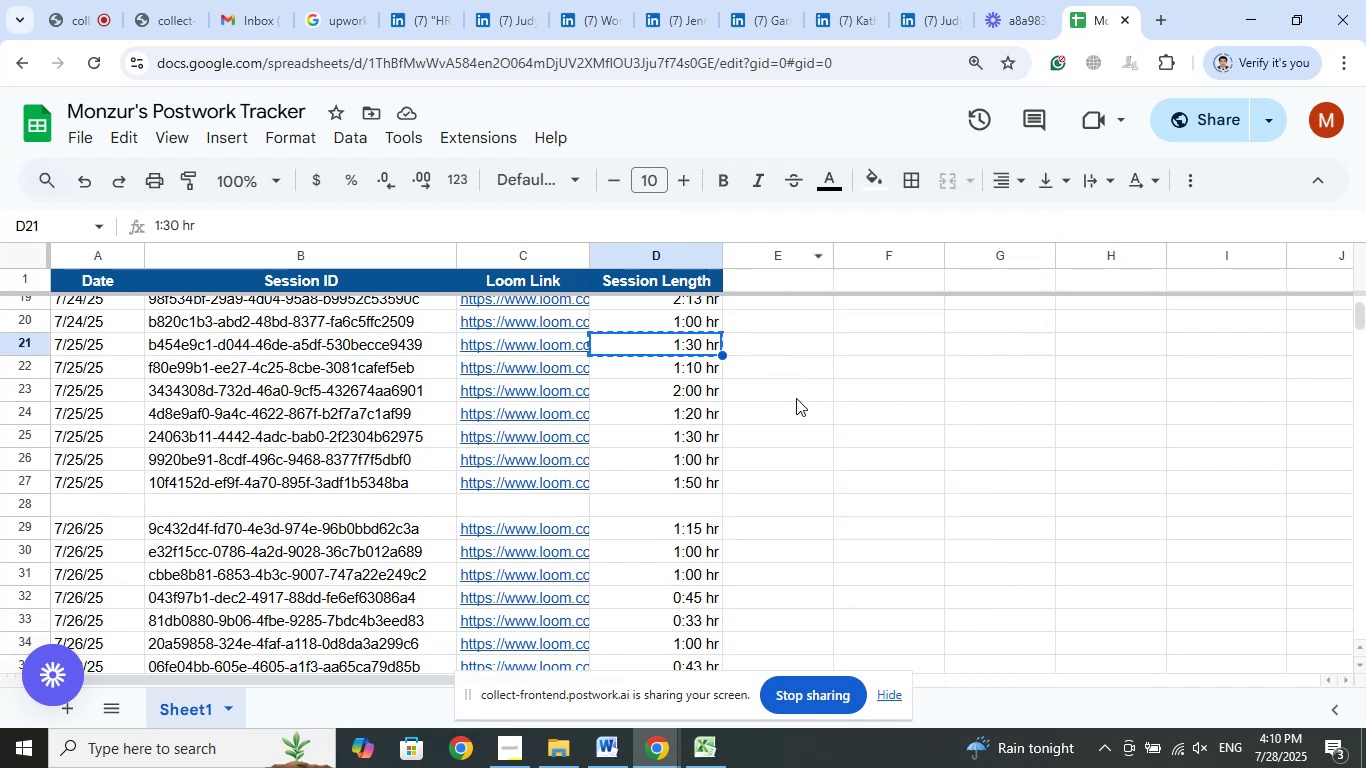 
scroll: coordinate [803, 400], scroll_direction: down, amount: 9.0
 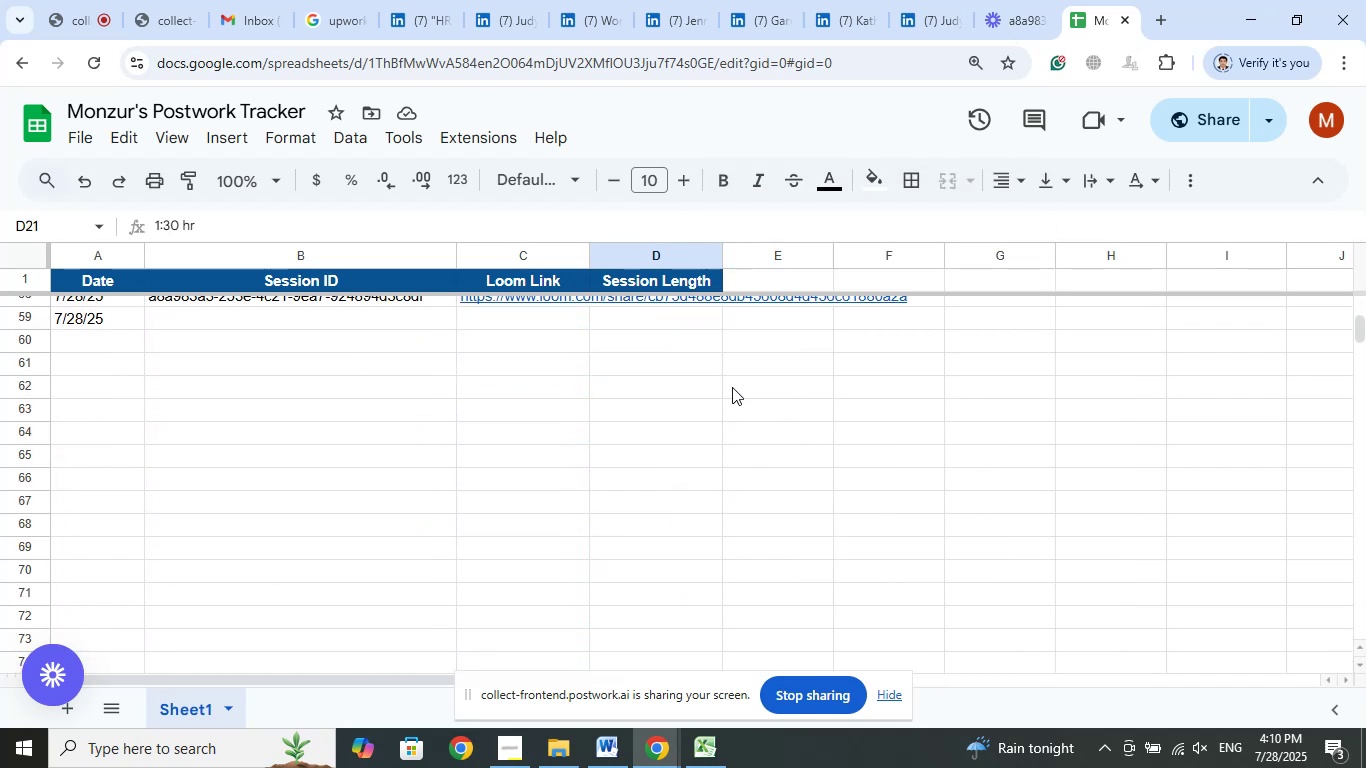 
scroll: coordinate [732, 387], scroll_direction: up, amount: 1.0
 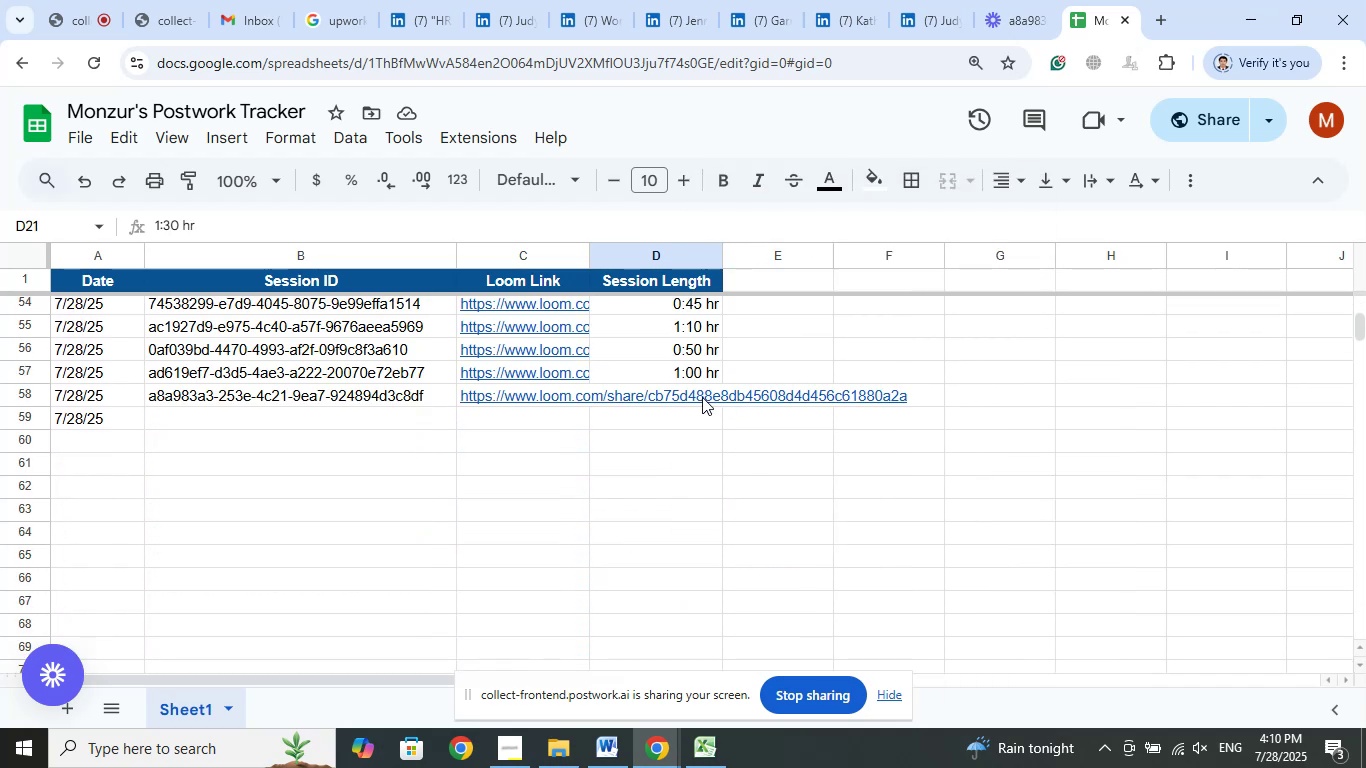 
right_click([702, 397])
 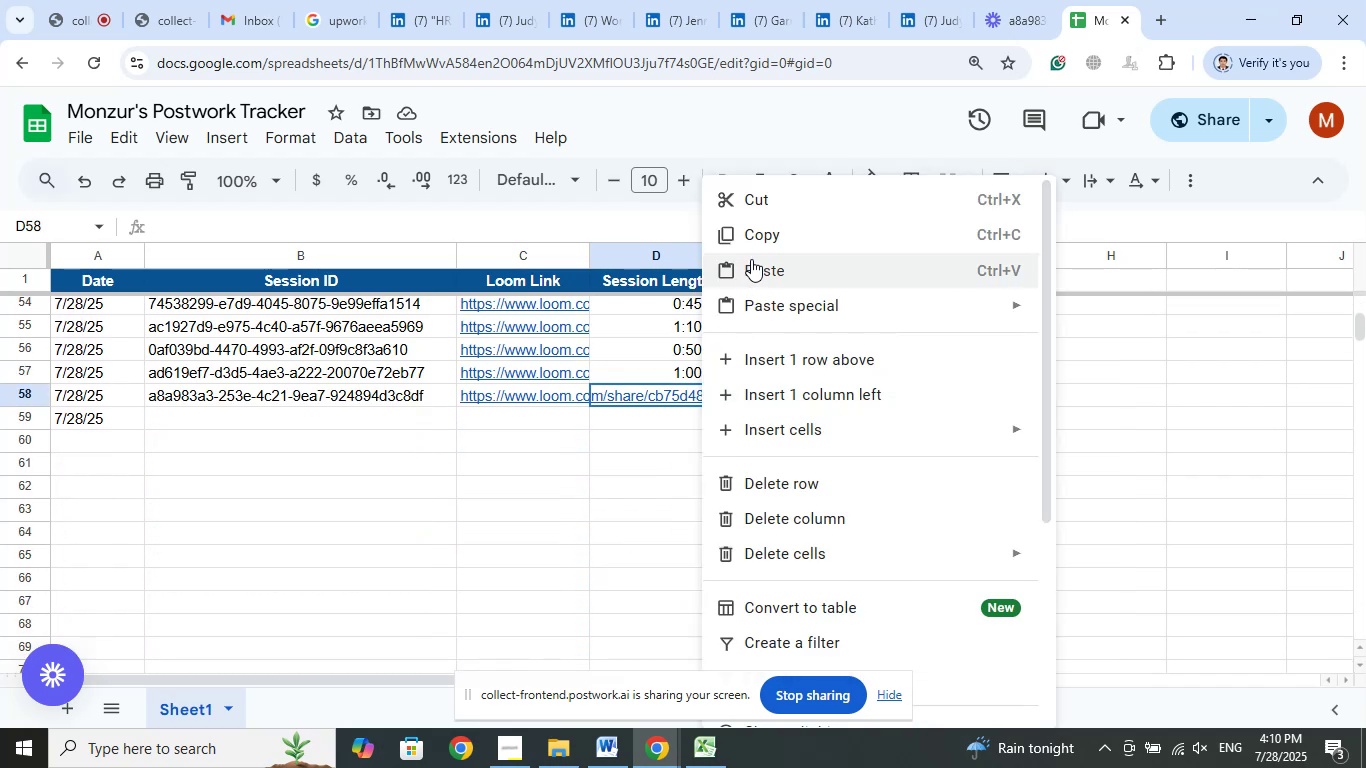 
left_click([753, 261])
 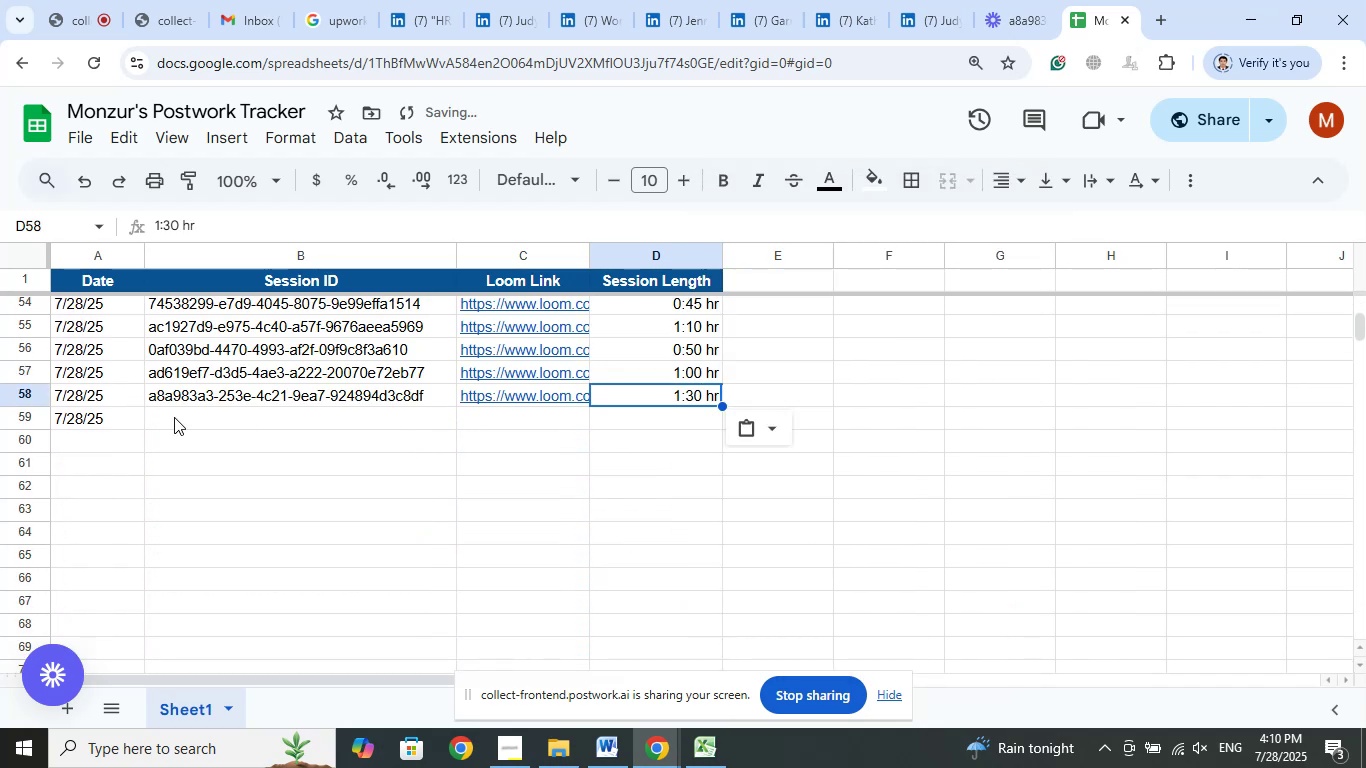 
left_click([195, 411])
 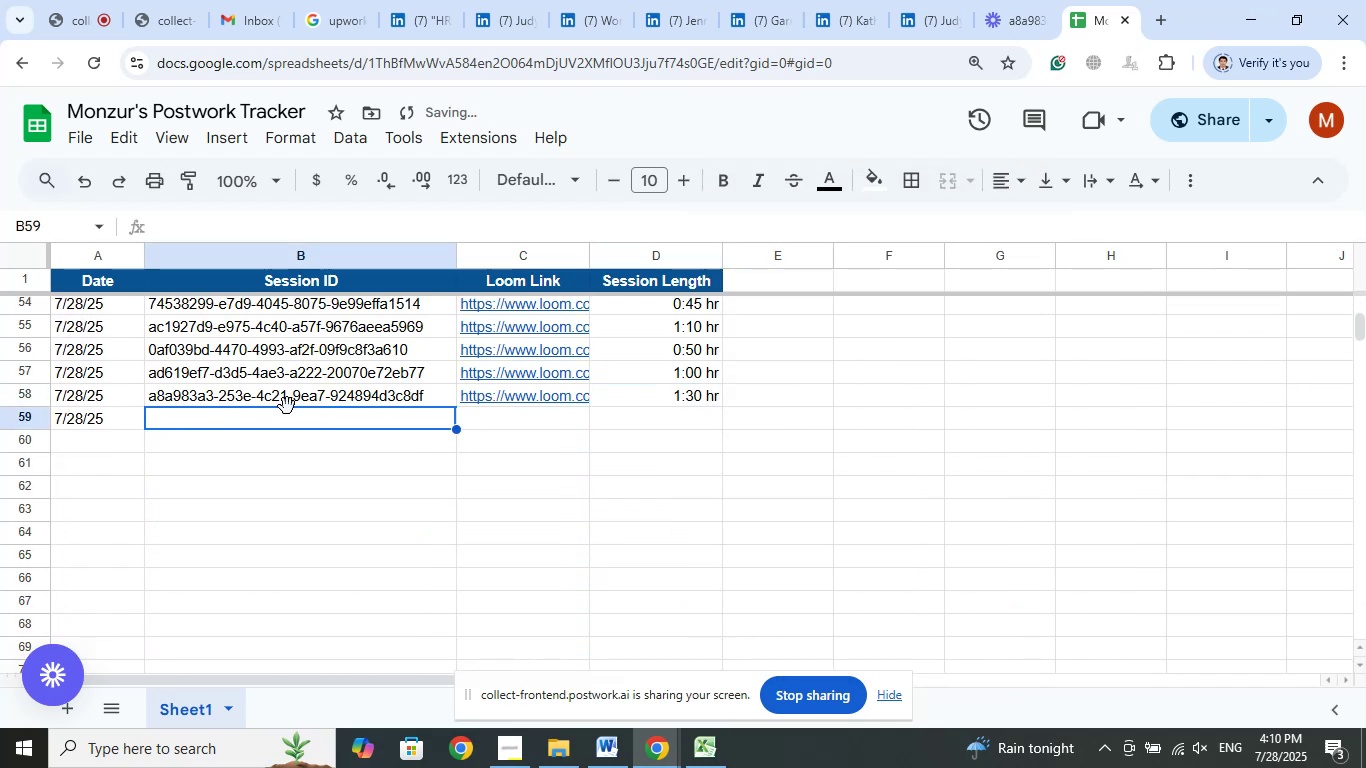 
scroll: coordinate [217, 396], scroll_direction: down, amount: 1.0
 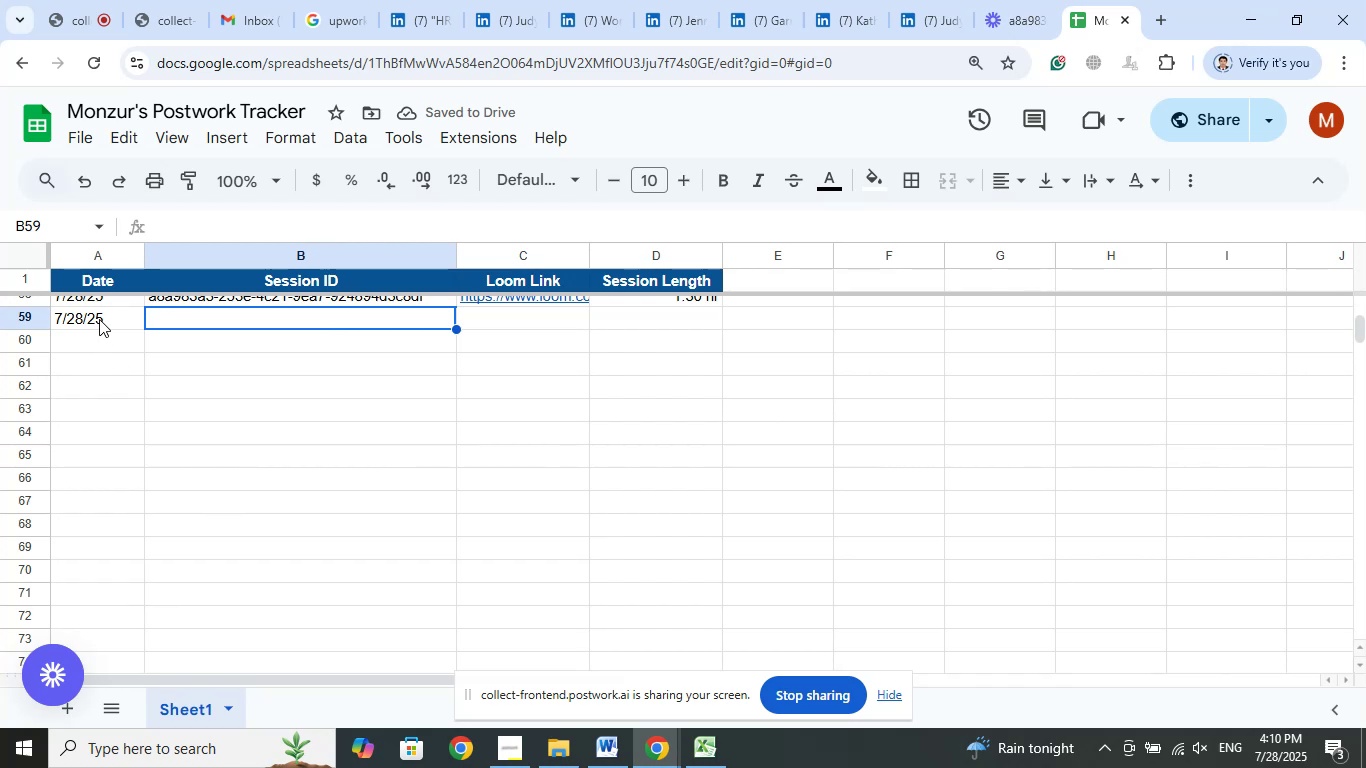 
right_click([99, 319])
 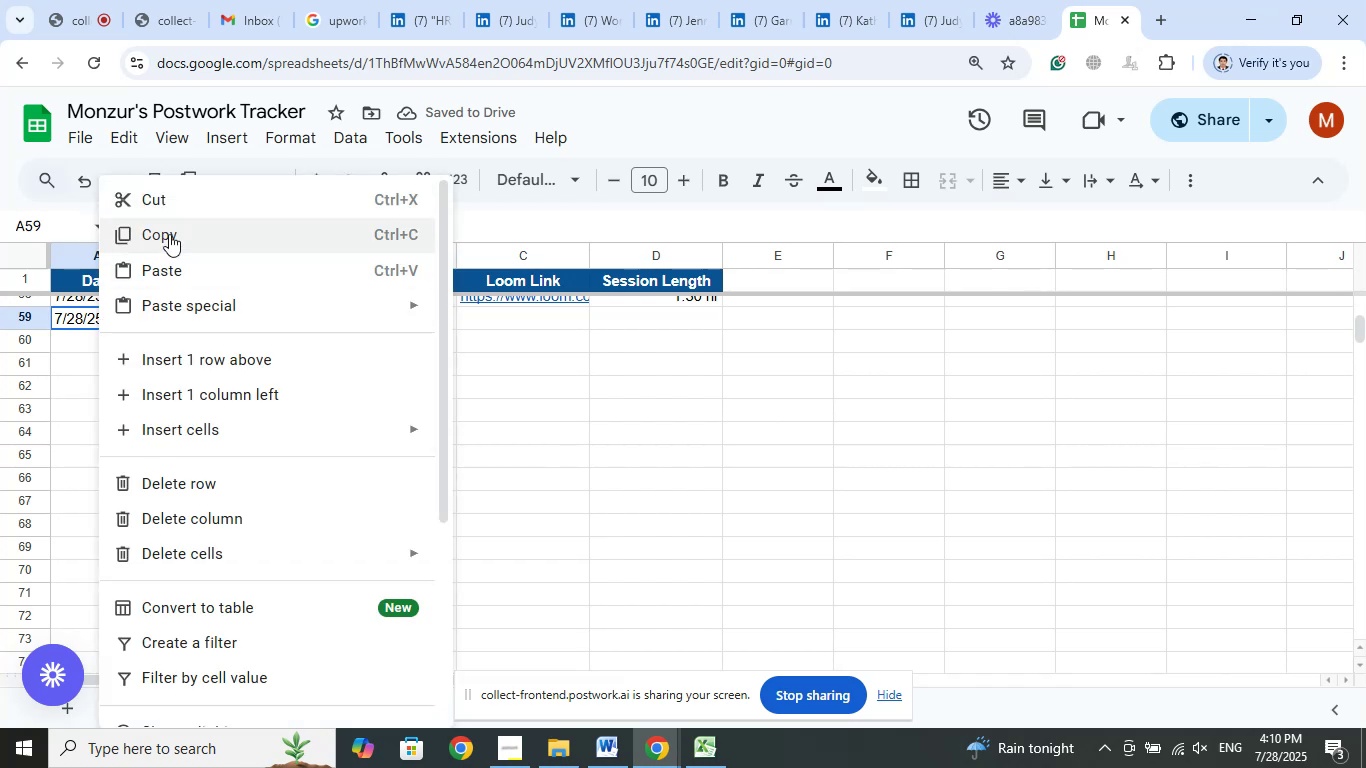 
left_click([169, 230])
 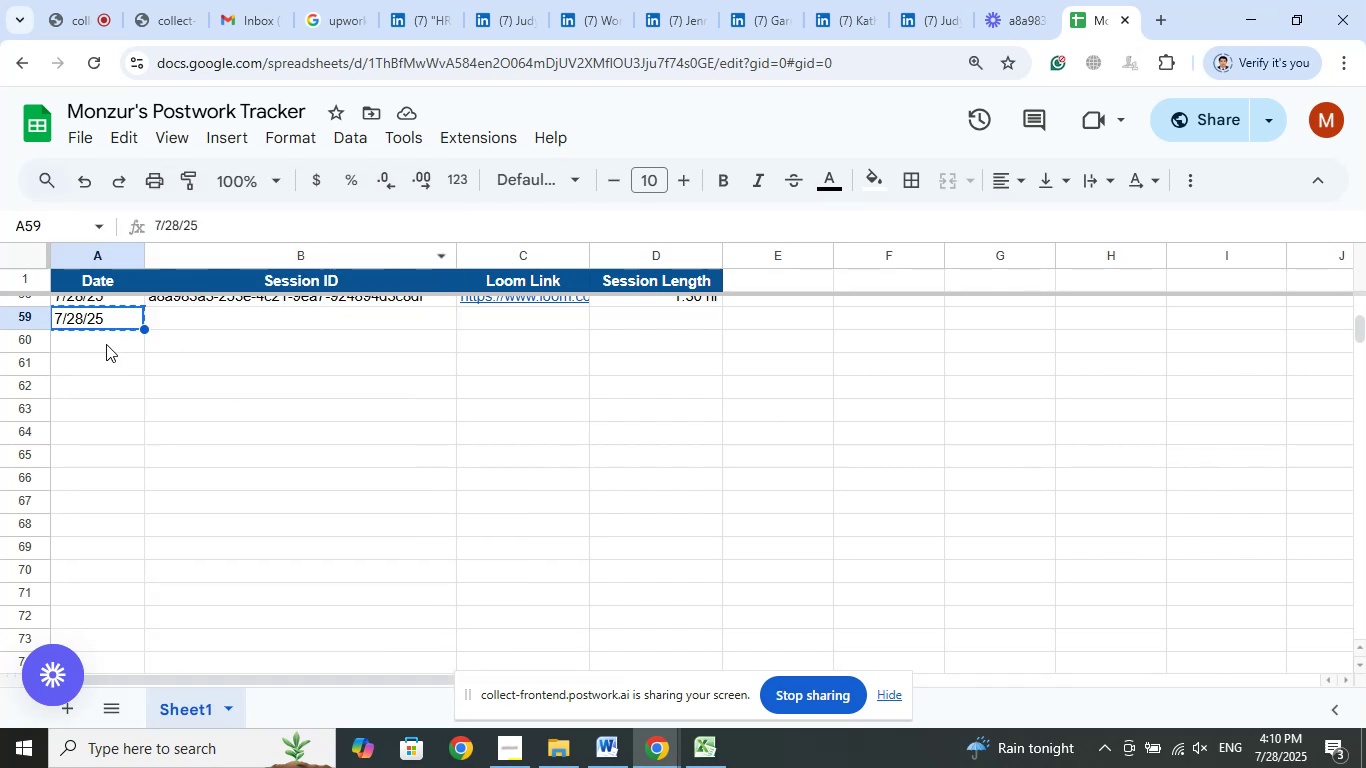 
left_click_drag(start_coordinate=[106, 344], to_coordinate=[101, 414])
 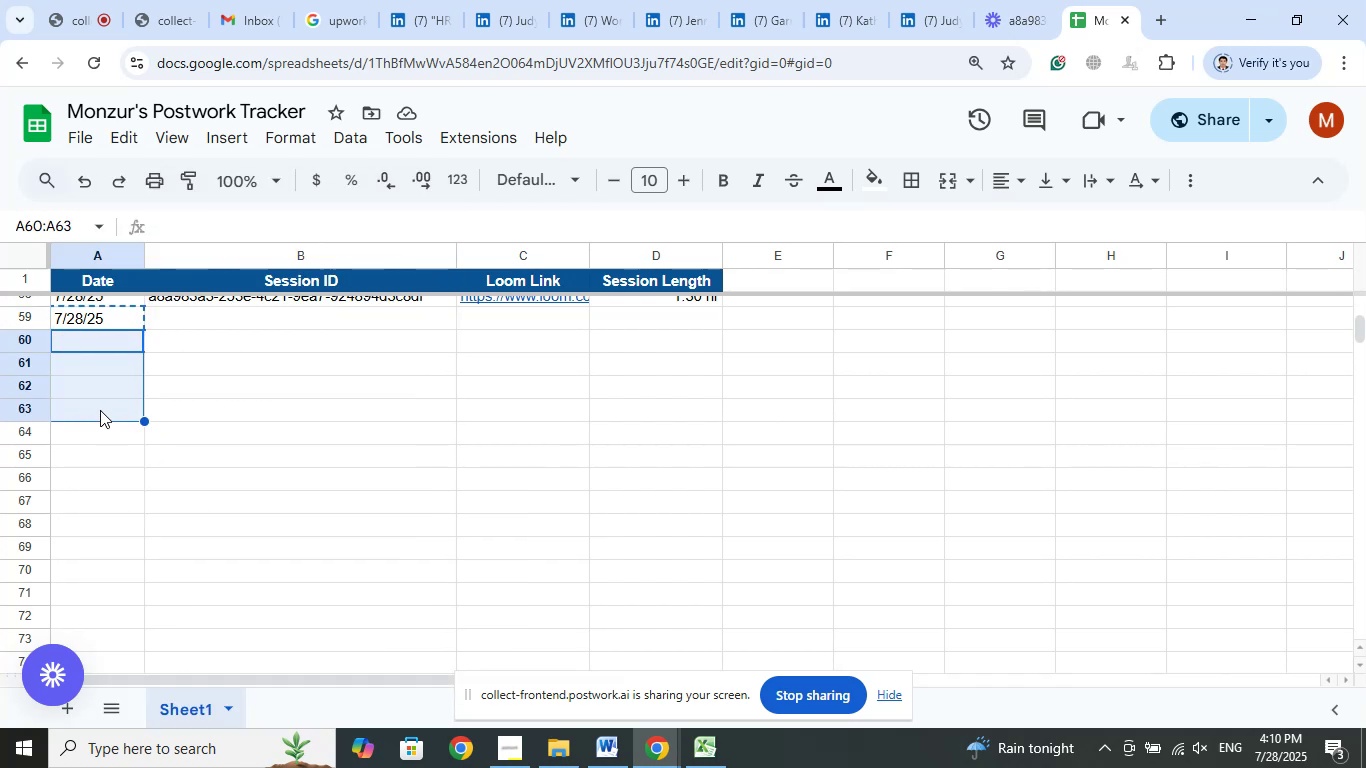 
right_click([100, 410])
 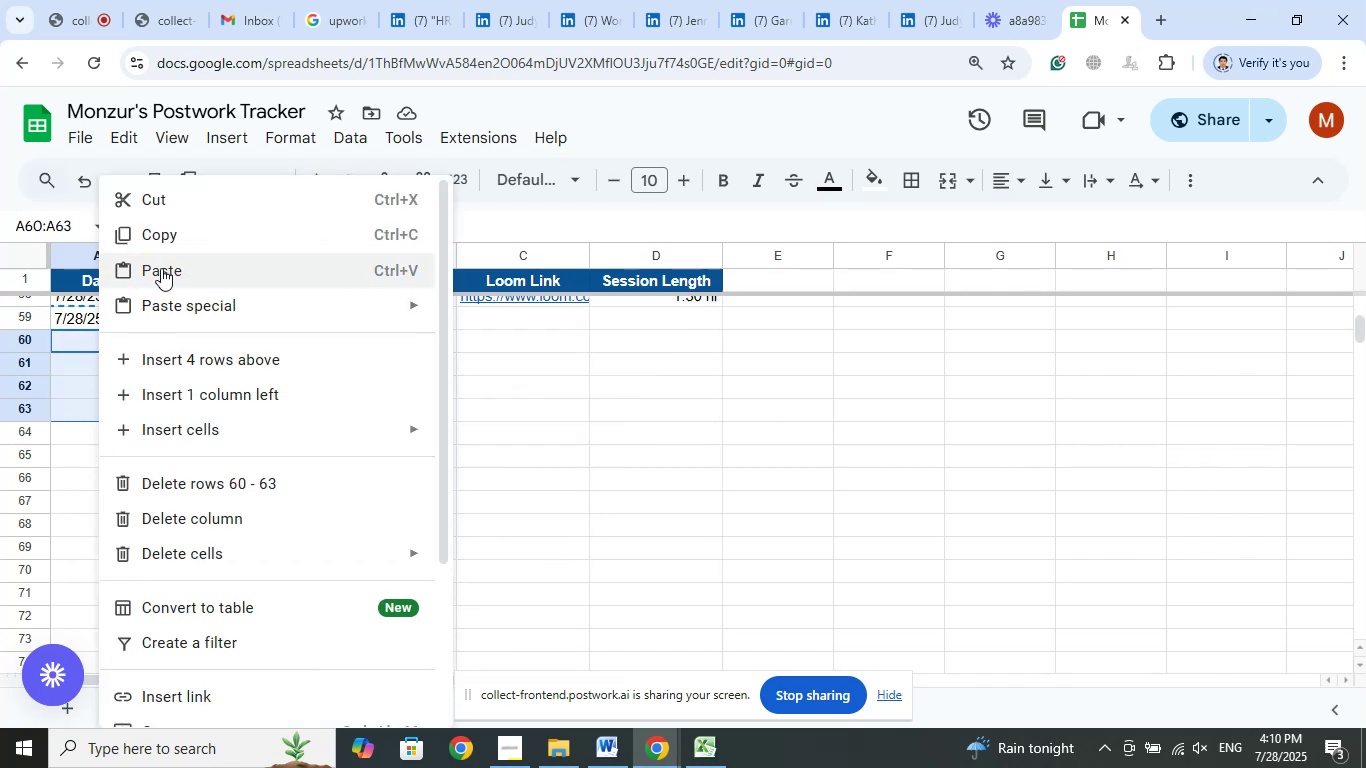 
left_click([161, 268])
 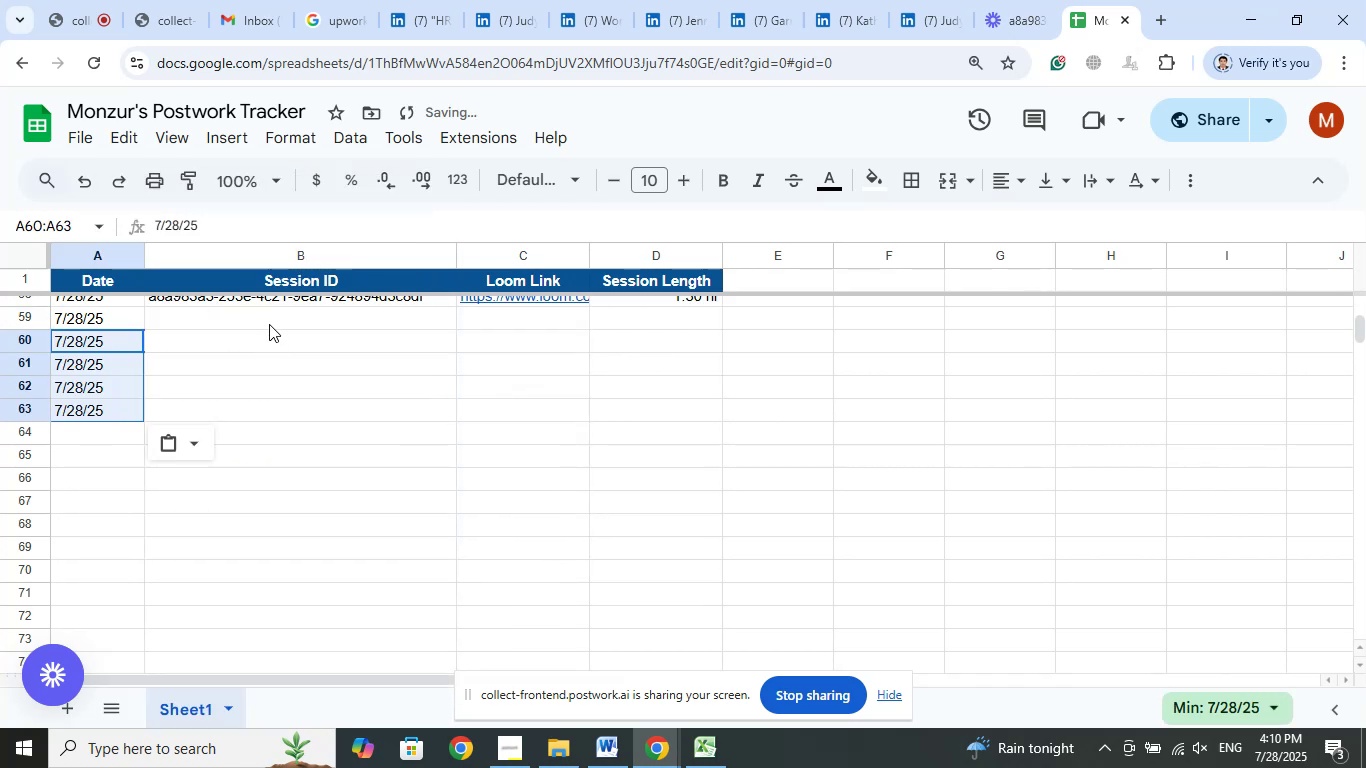 
left_click([269, 323])
 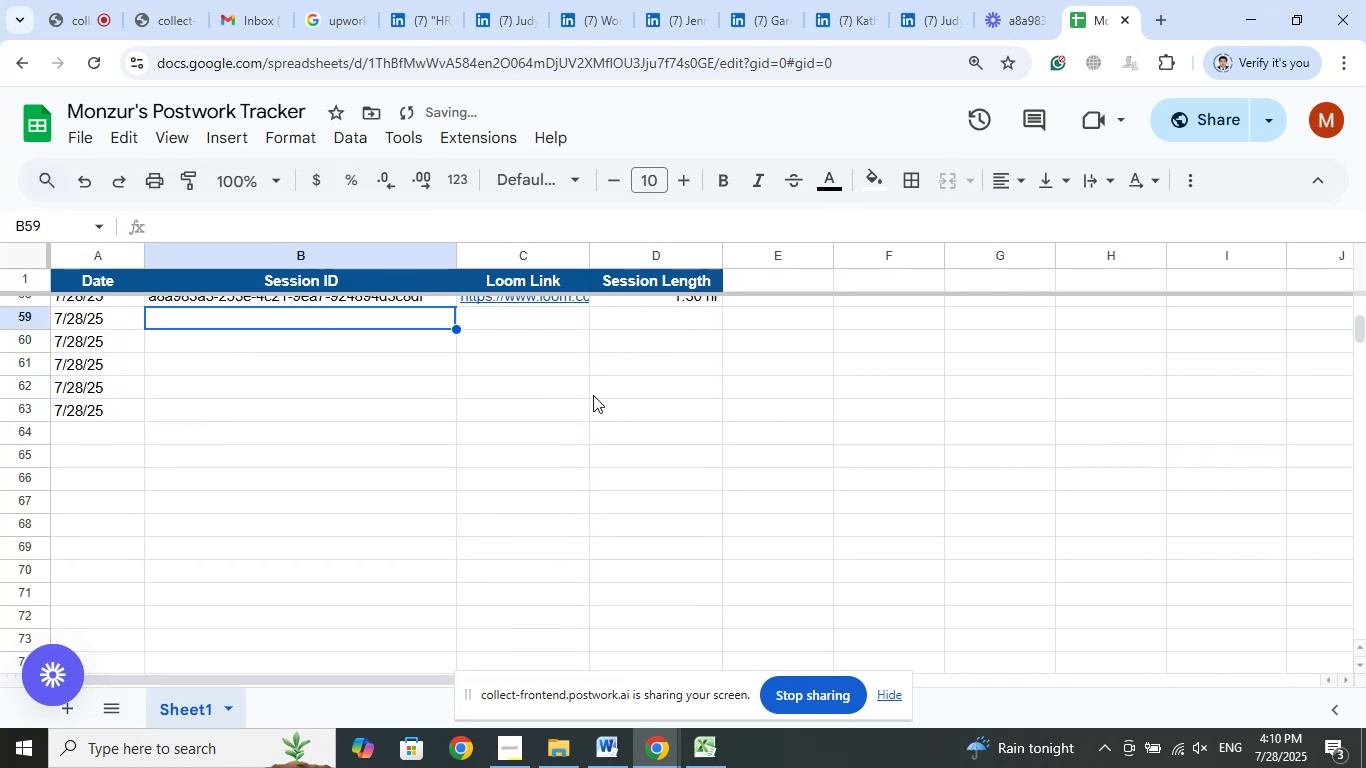 
scroll: coordinate [602, 387], scroll_direction: up, amount: 1.0
 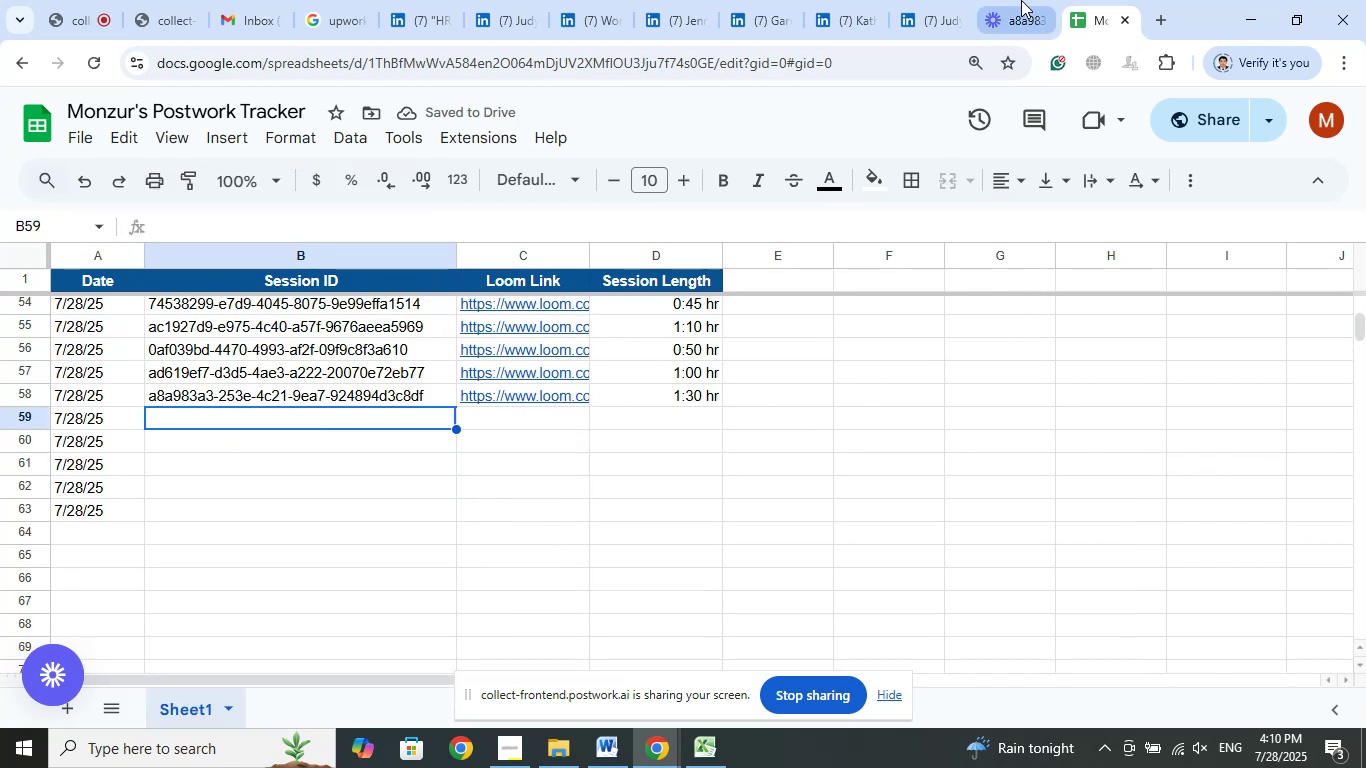 
left_click([1021, 0])
 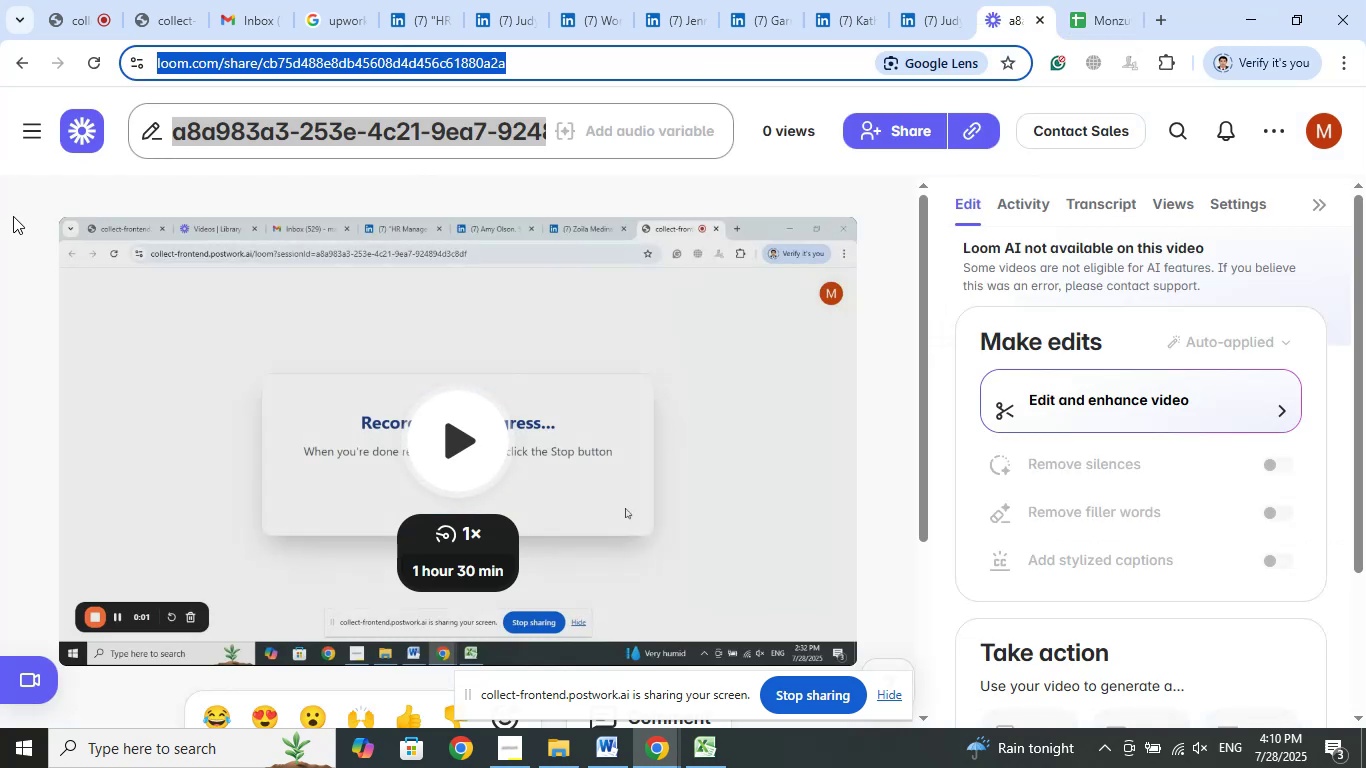 
left_click([13, 216])
 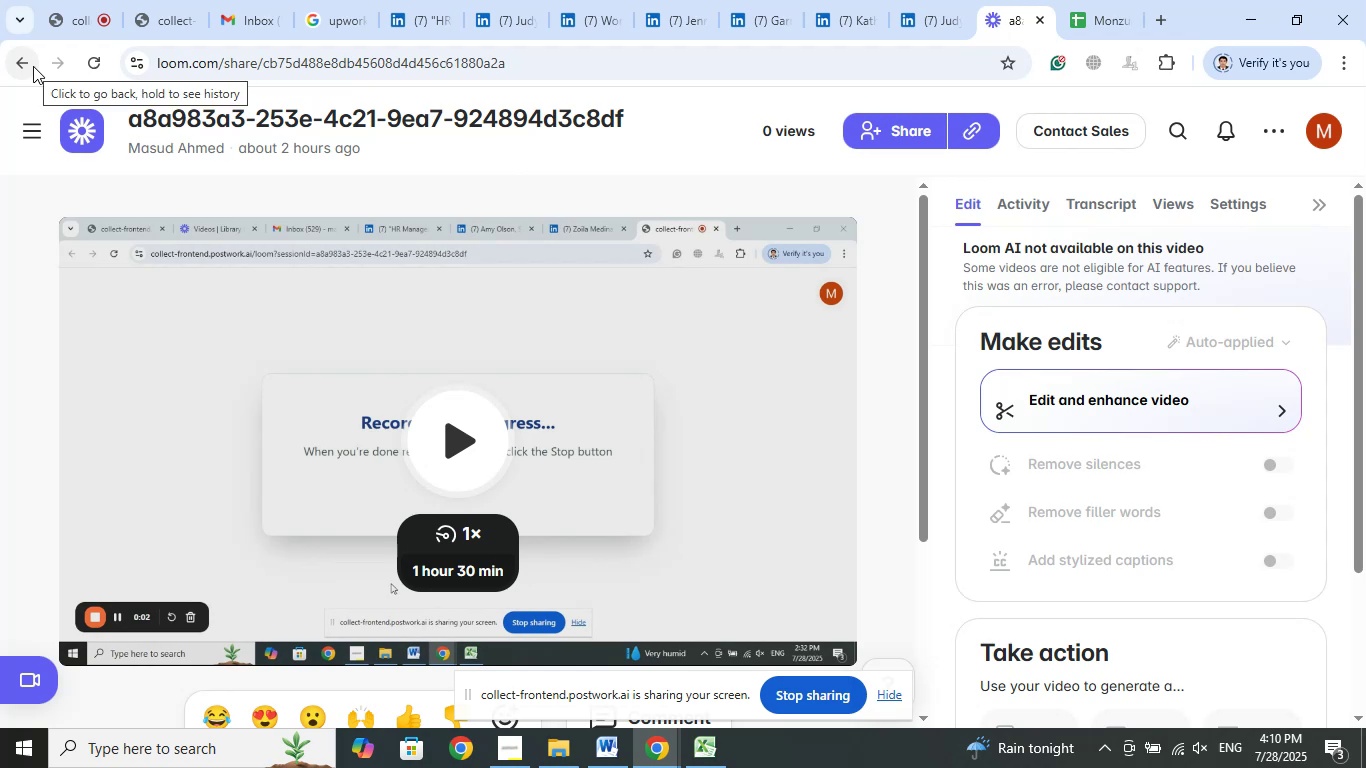 
left_click([33, 66])
 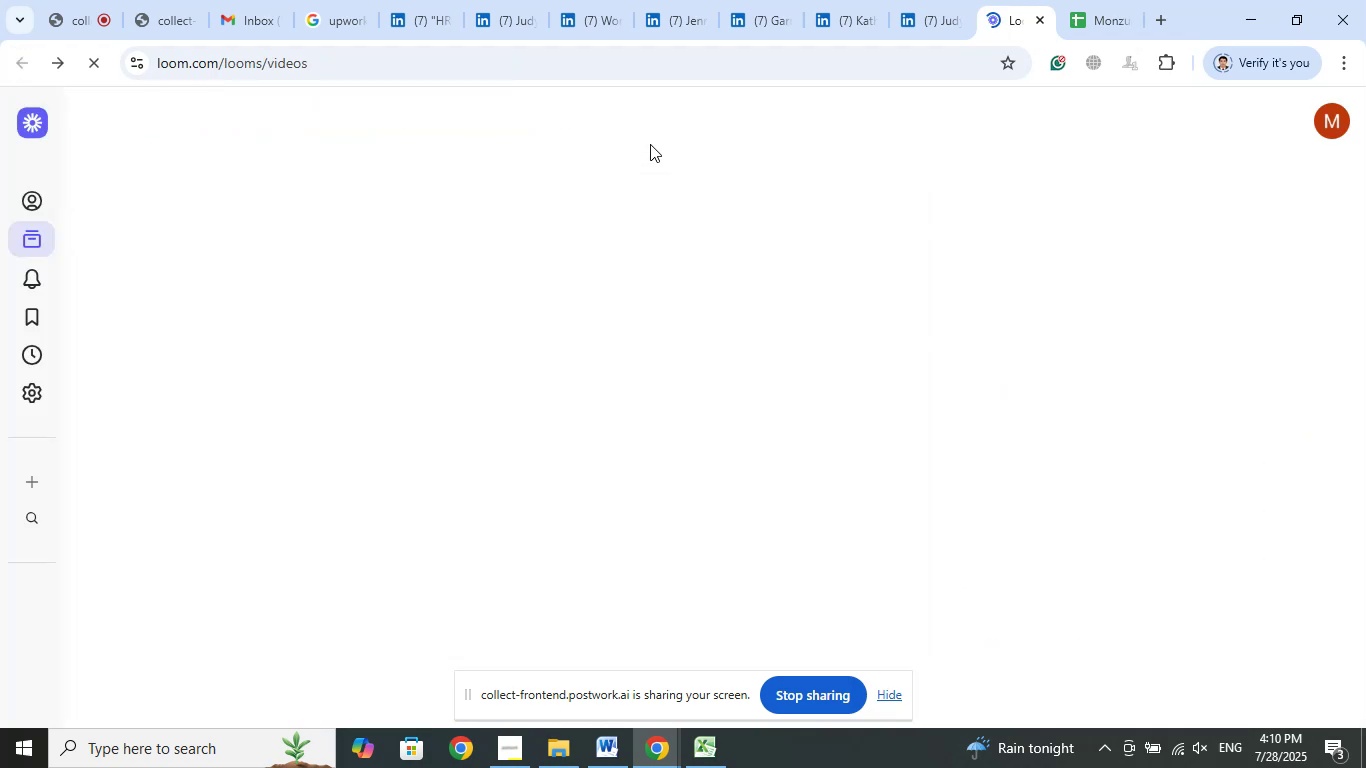 
mouse_move([602, 226])
 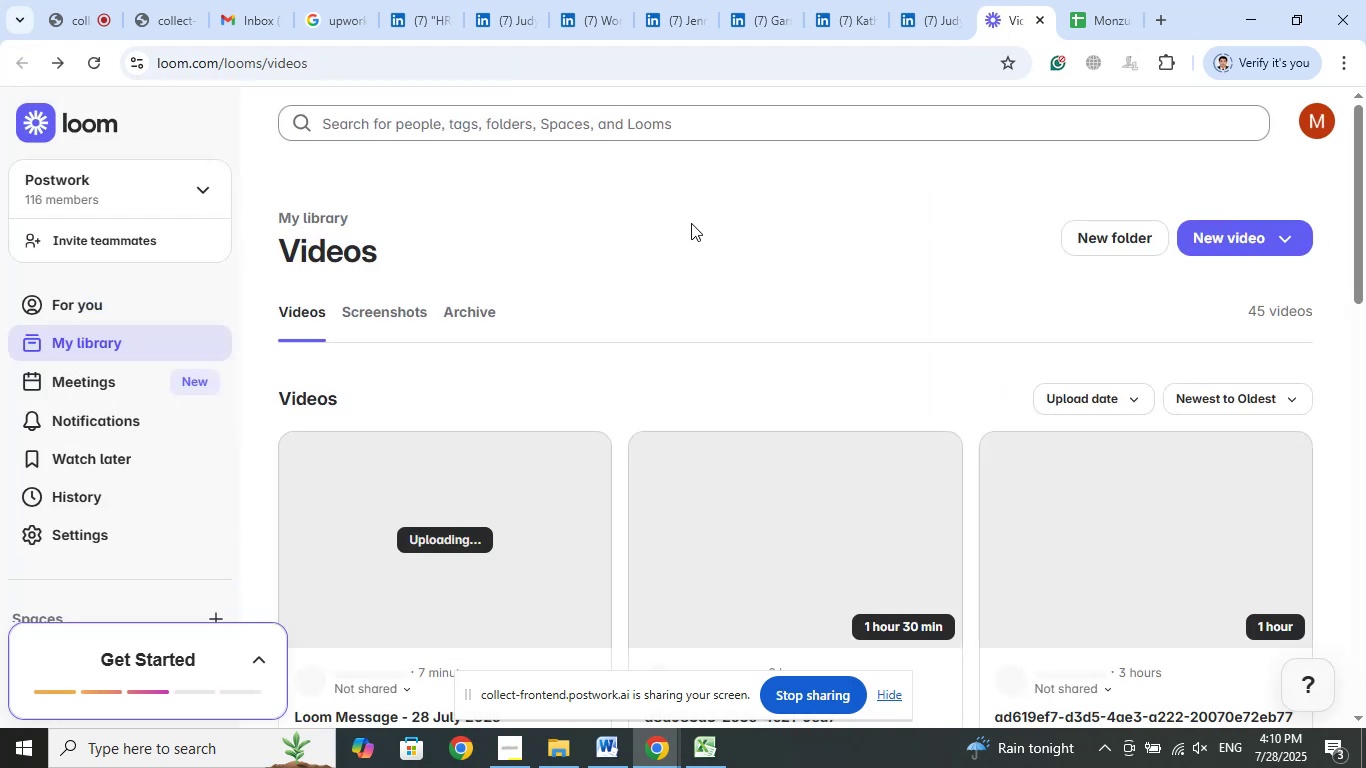 
scroll: coordinate [691, 223], scroll_direction: down, amount: 5.0
 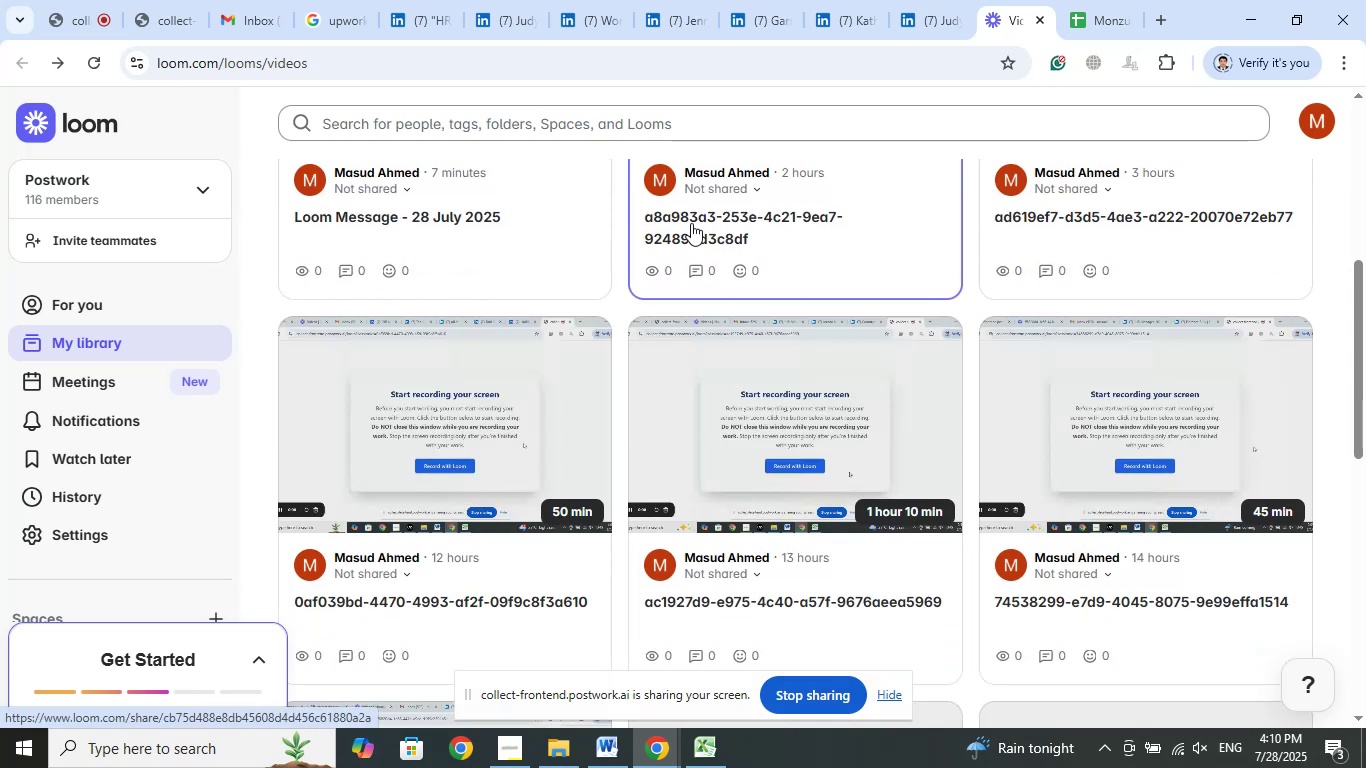 
scroll: coordinate [691, 223], scroll_direction: up, amount: 2.0
 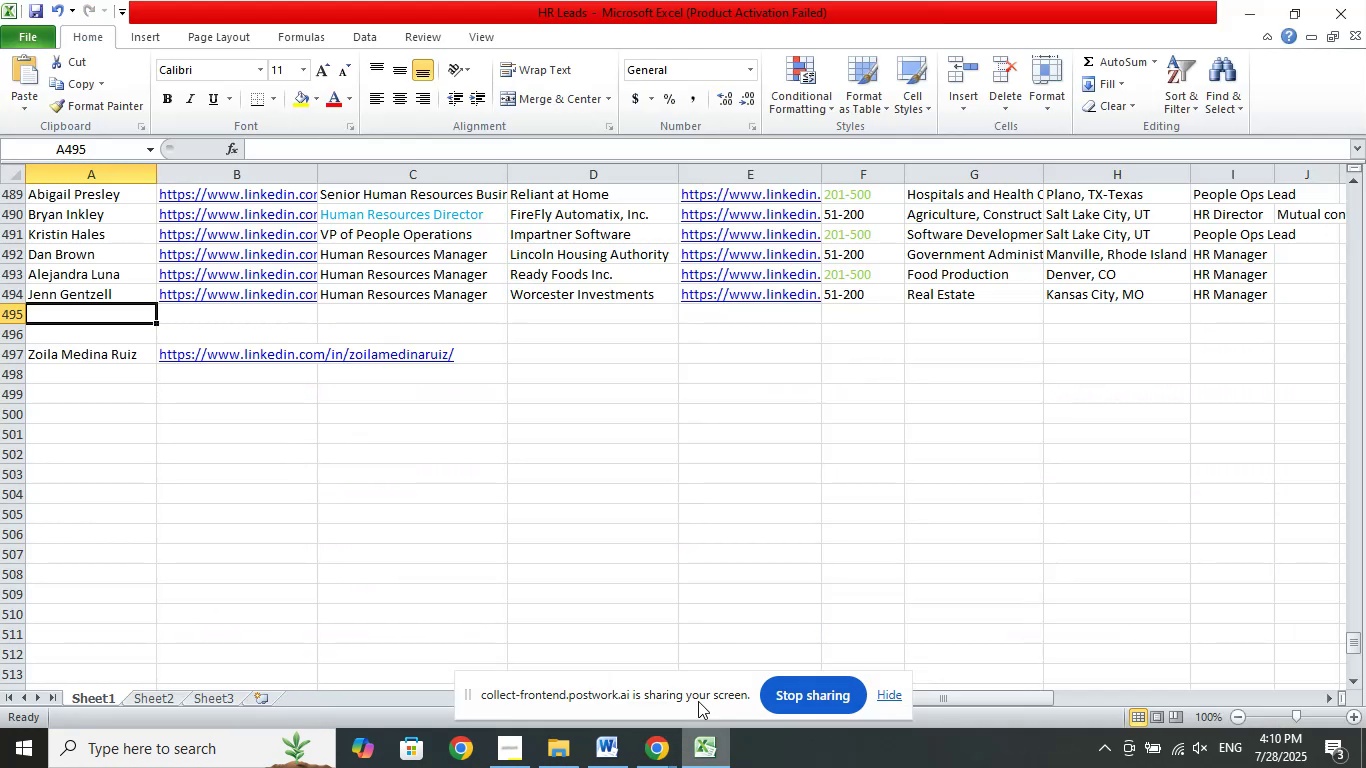 
wait(5.5)
 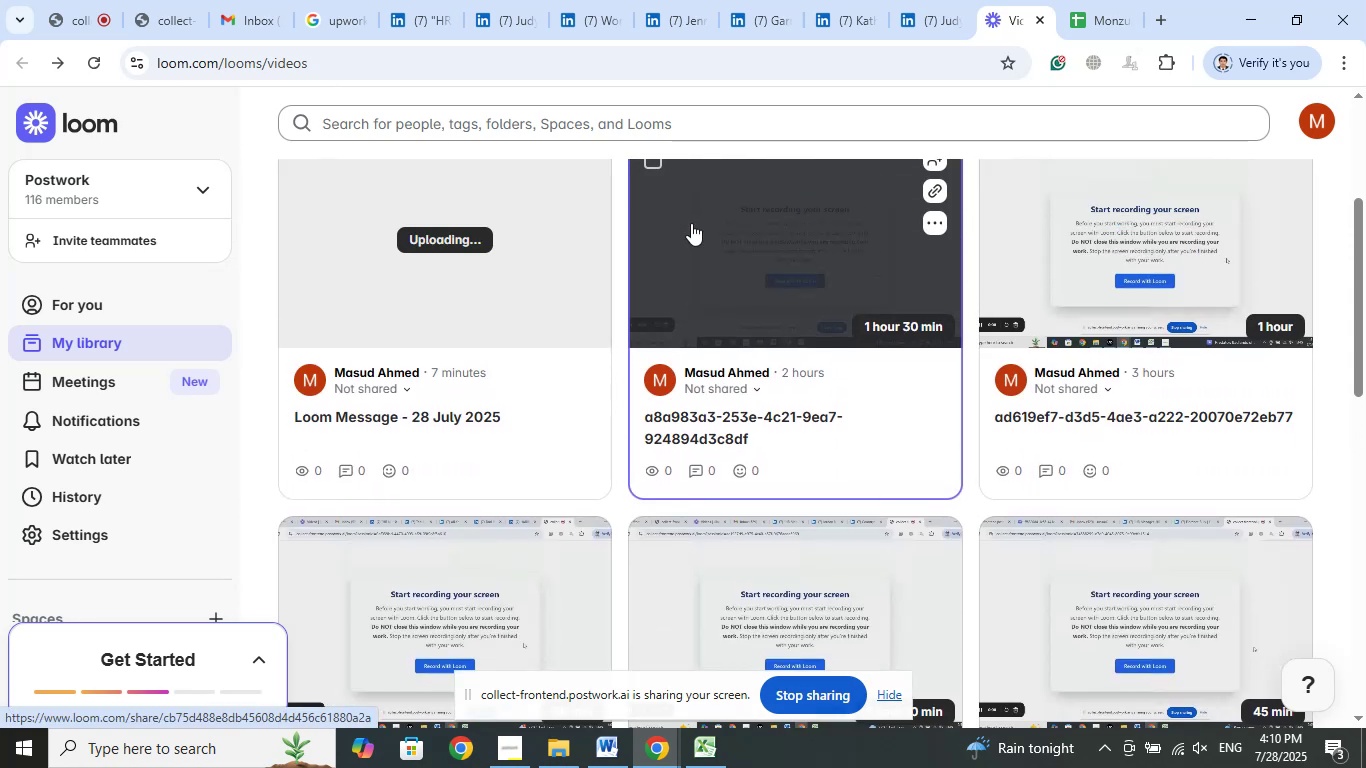 
left_click([162, 696])
 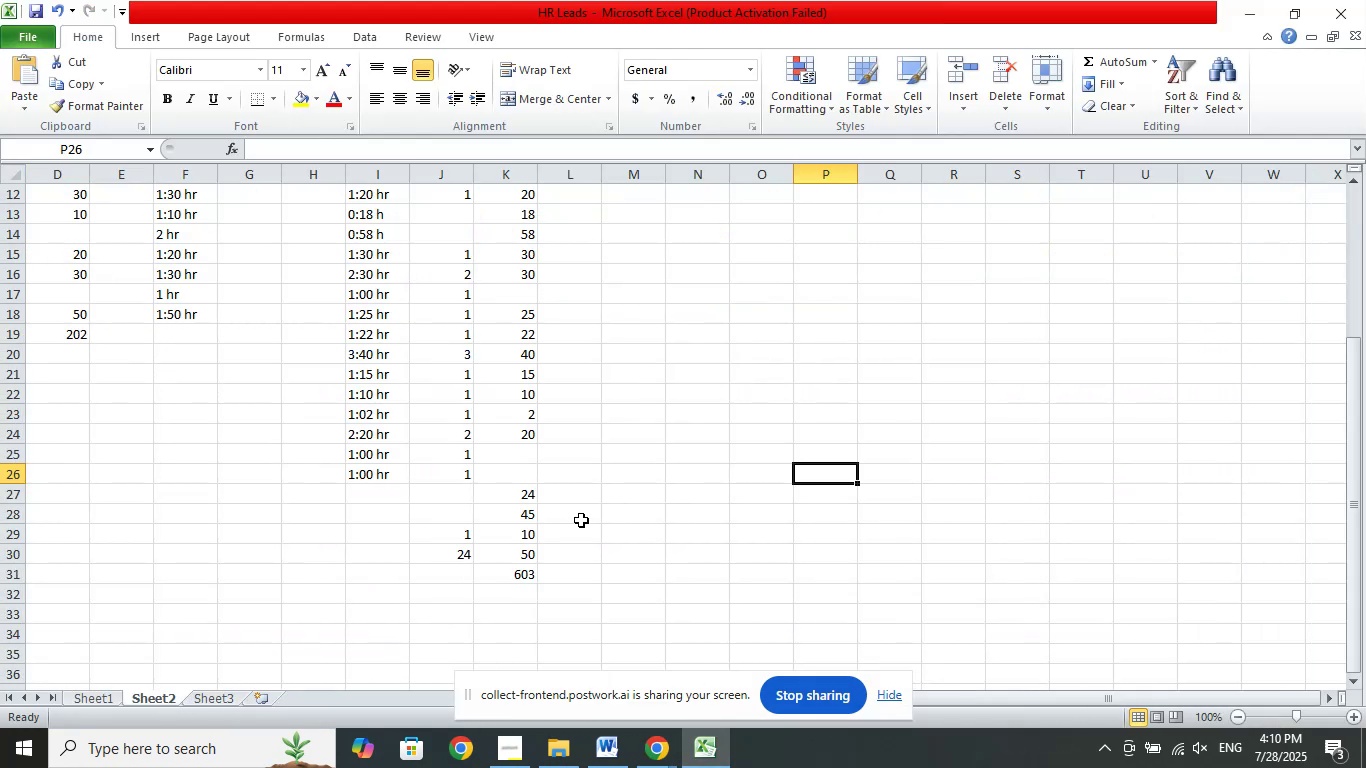 
scroll: coordinate [583, 513], scroll_direction: down, amount: 2.0
 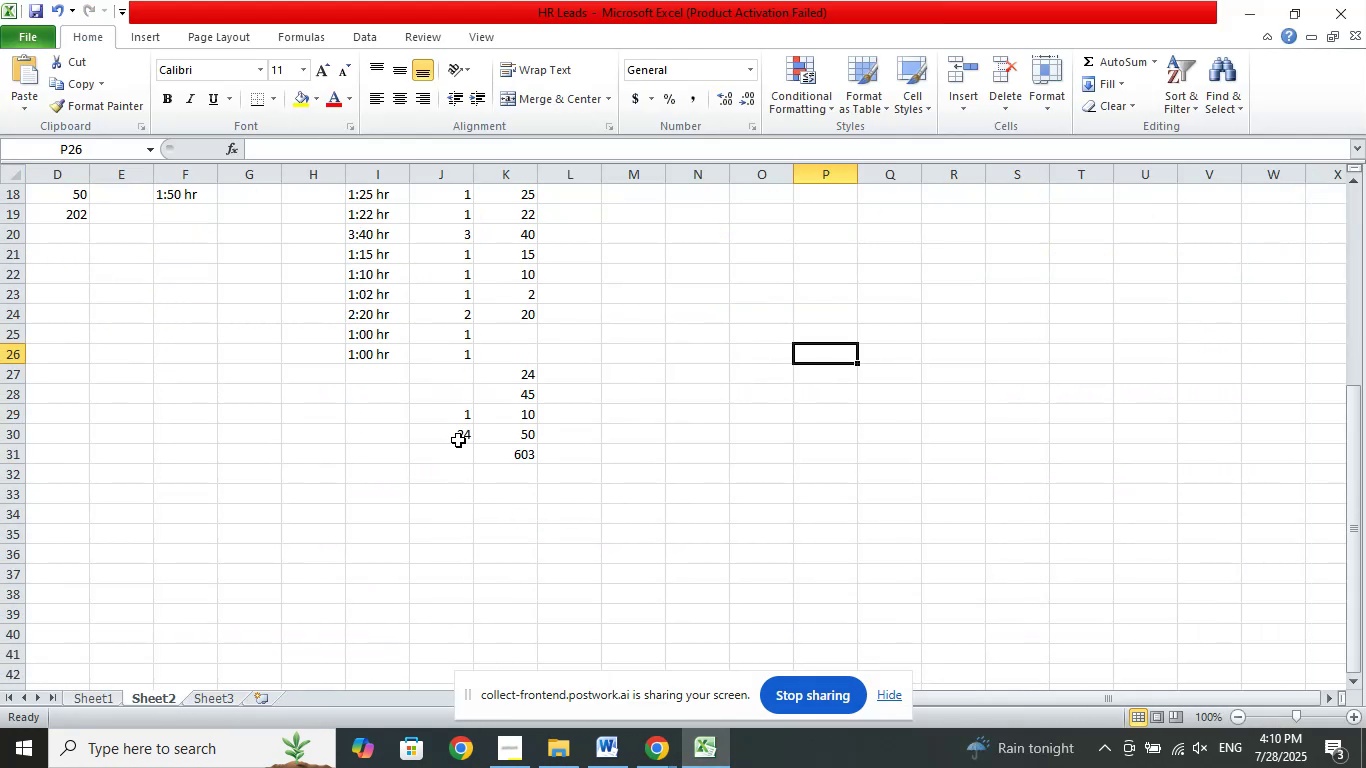 
left_click([458, 439])
 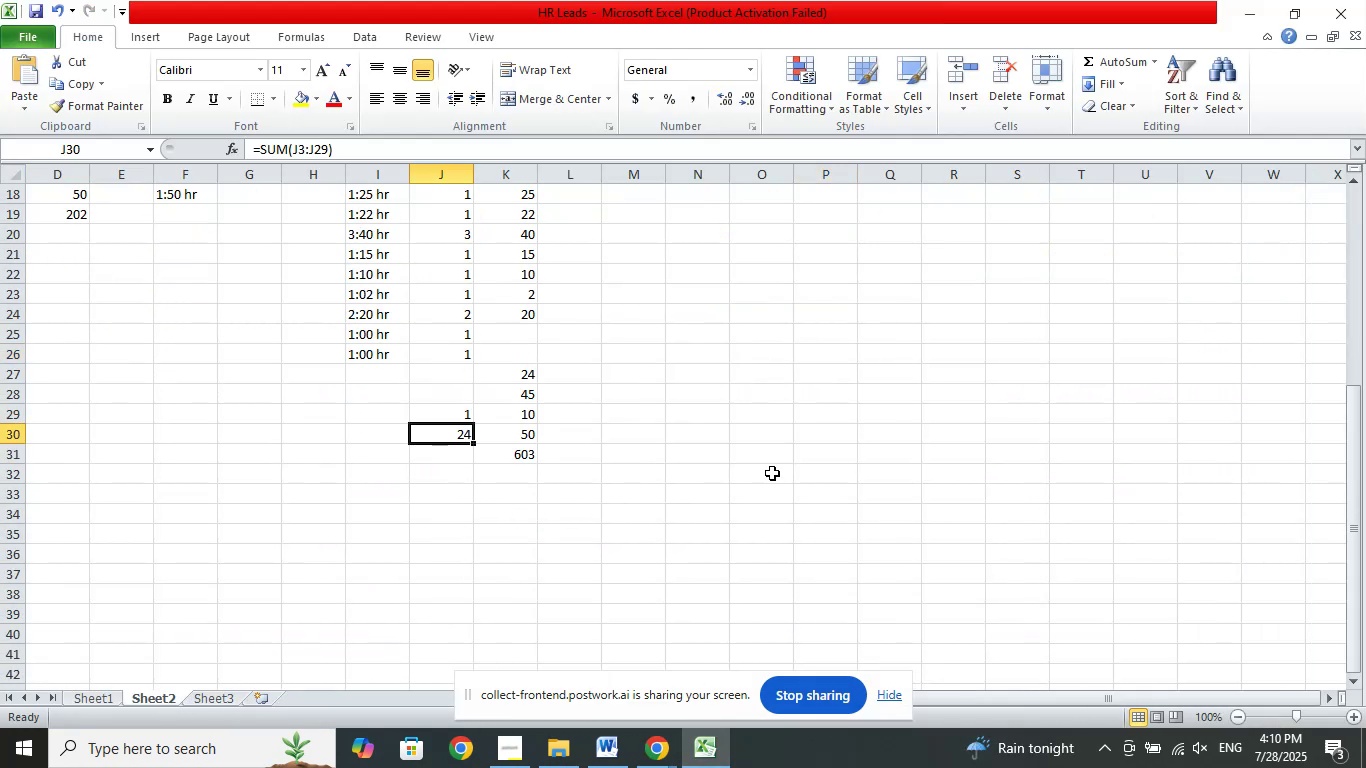 
key(Delete)
 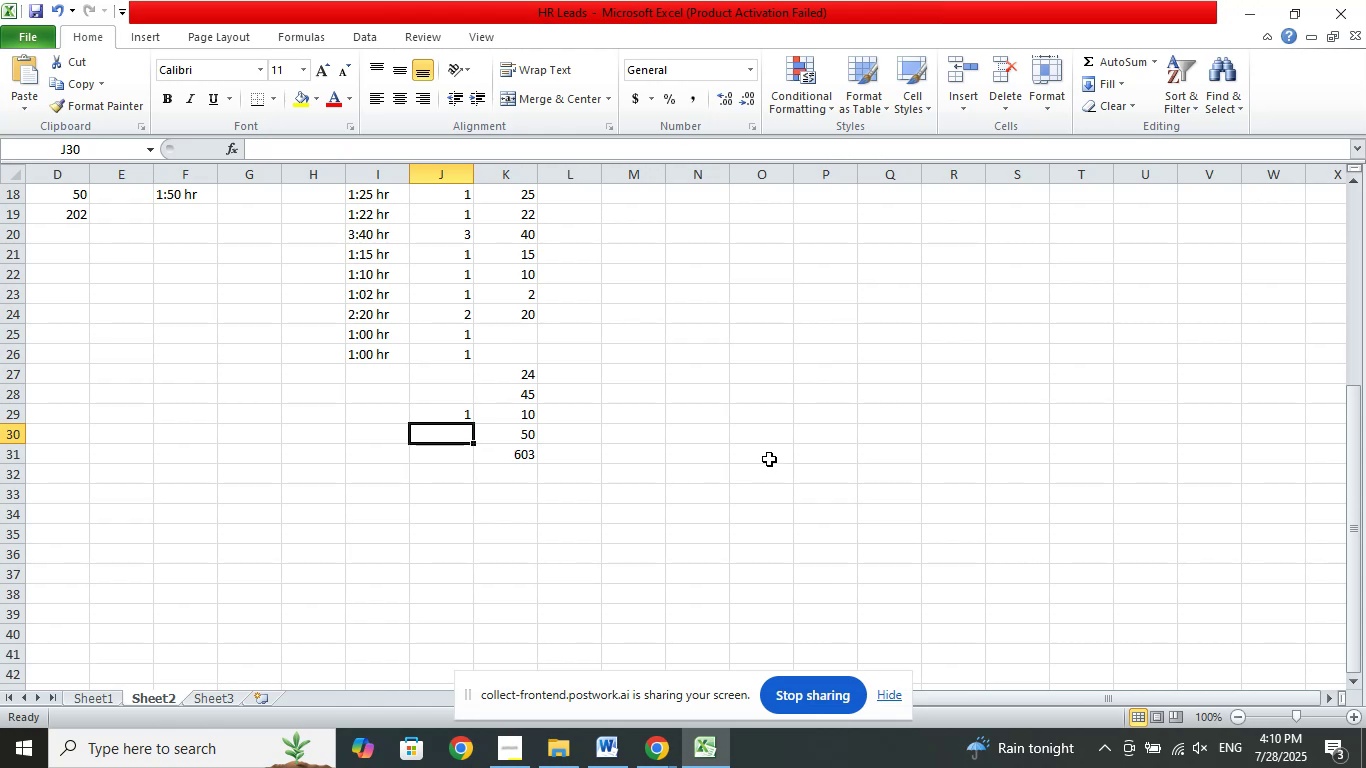 
left_click([769, 459])
 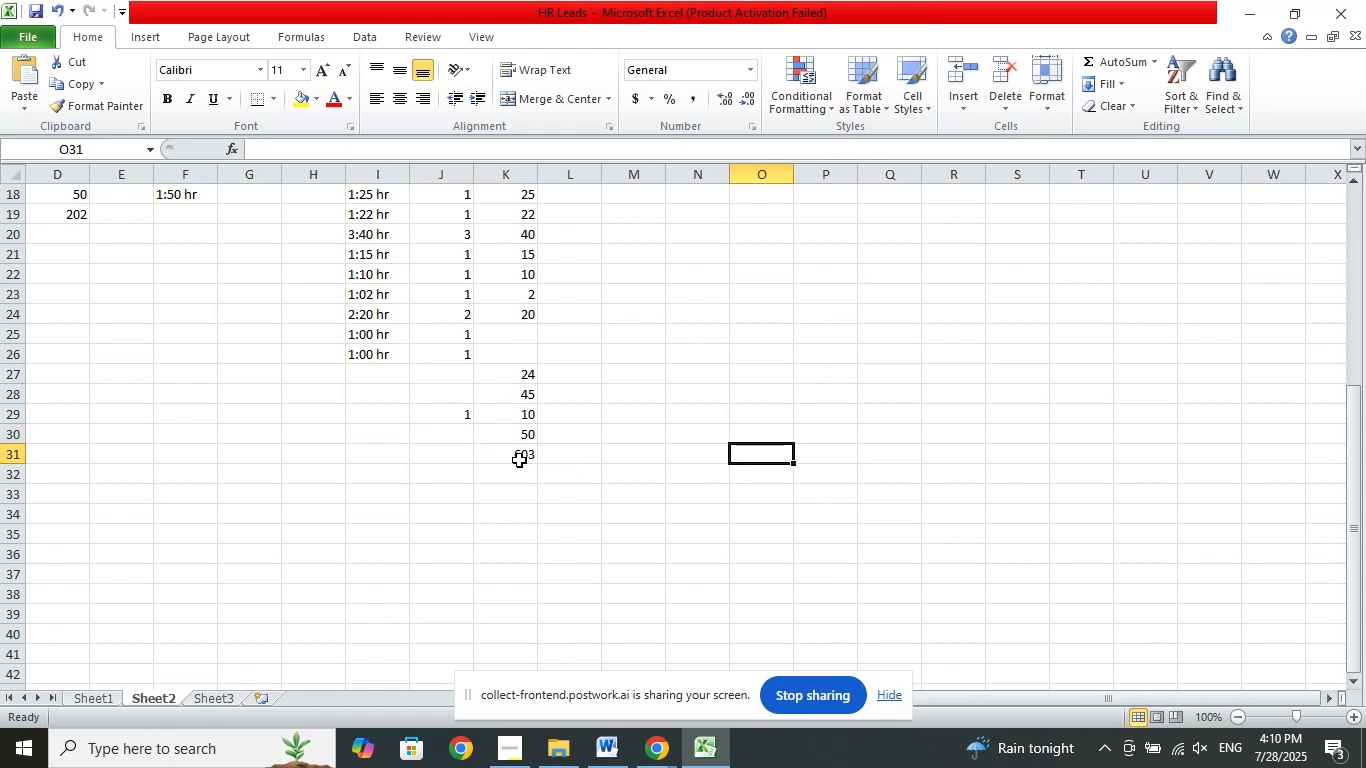 
left_click([519, 460])
 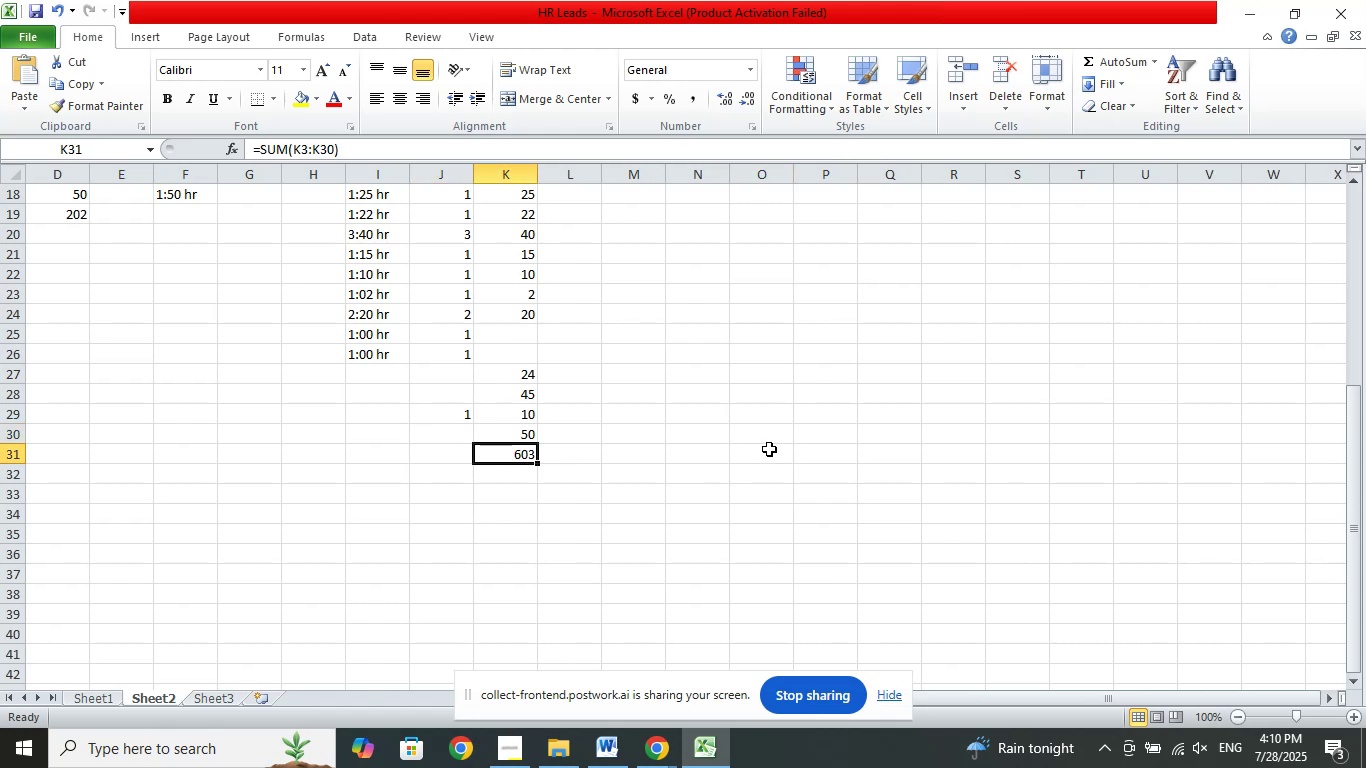 
key(Delete)
 